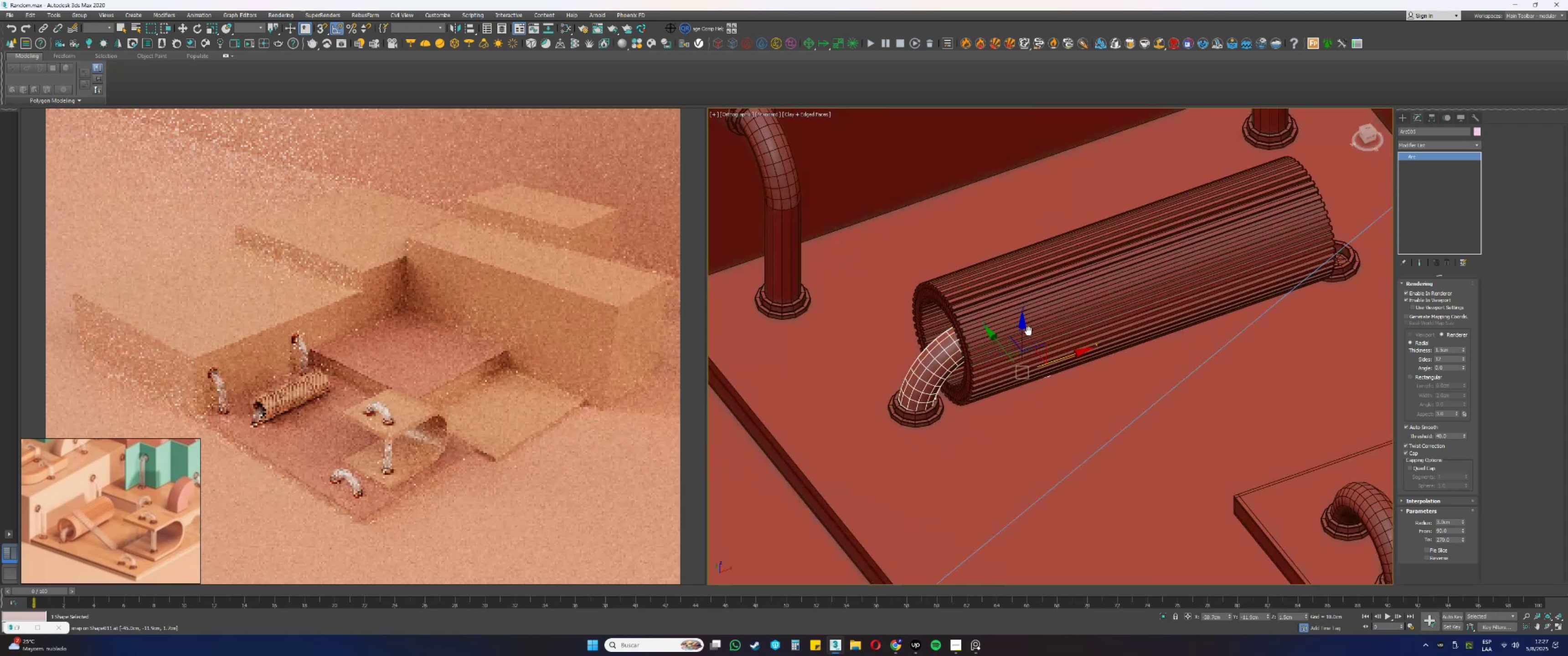 
type([F3]fz)
 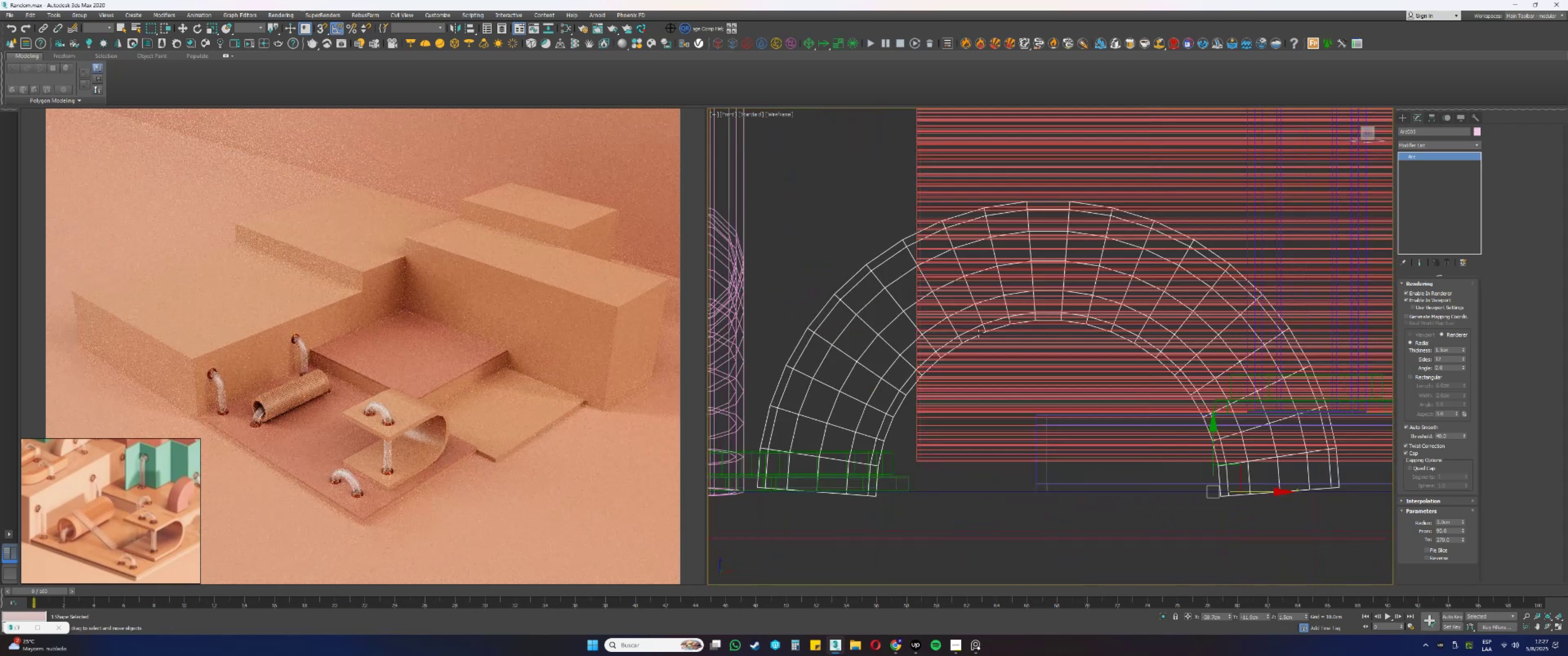 
hold_key(key=AltLeft, duration=0.92)
 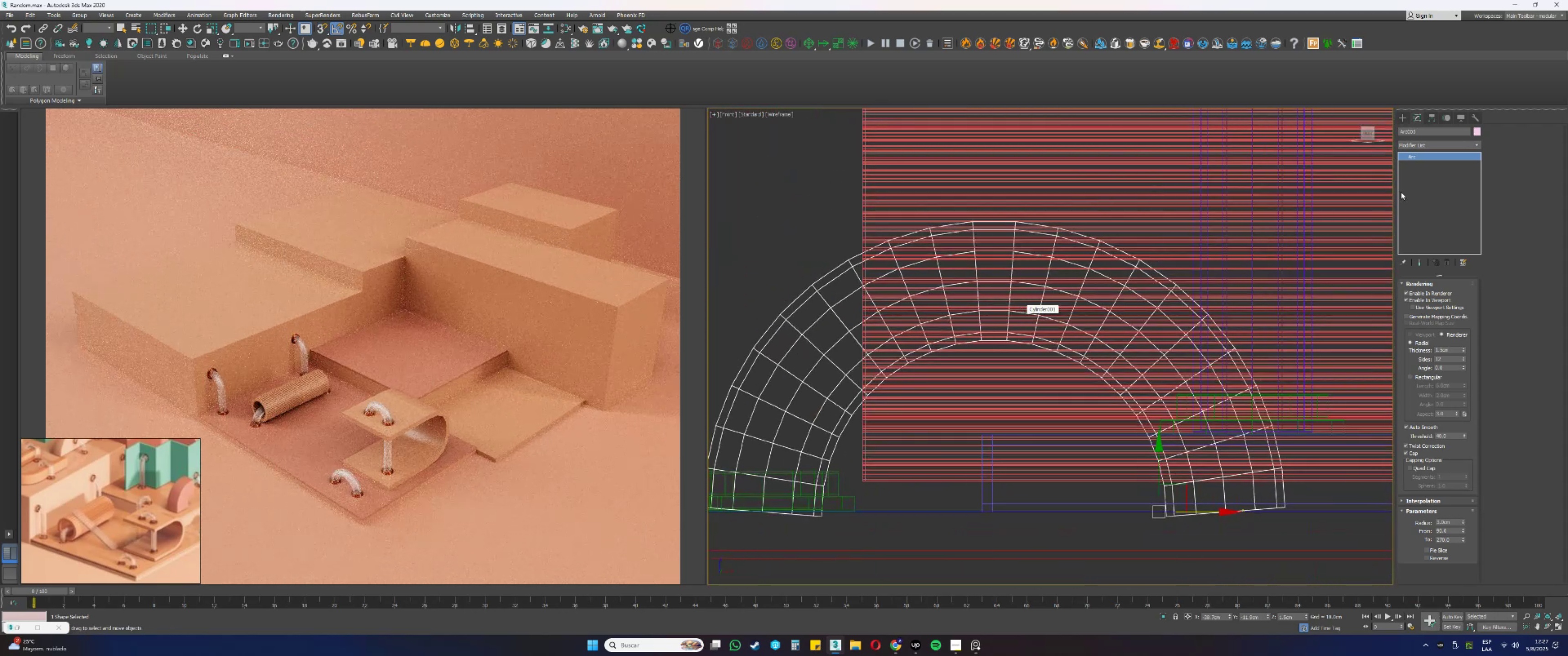 
left_click([1413, 142])
 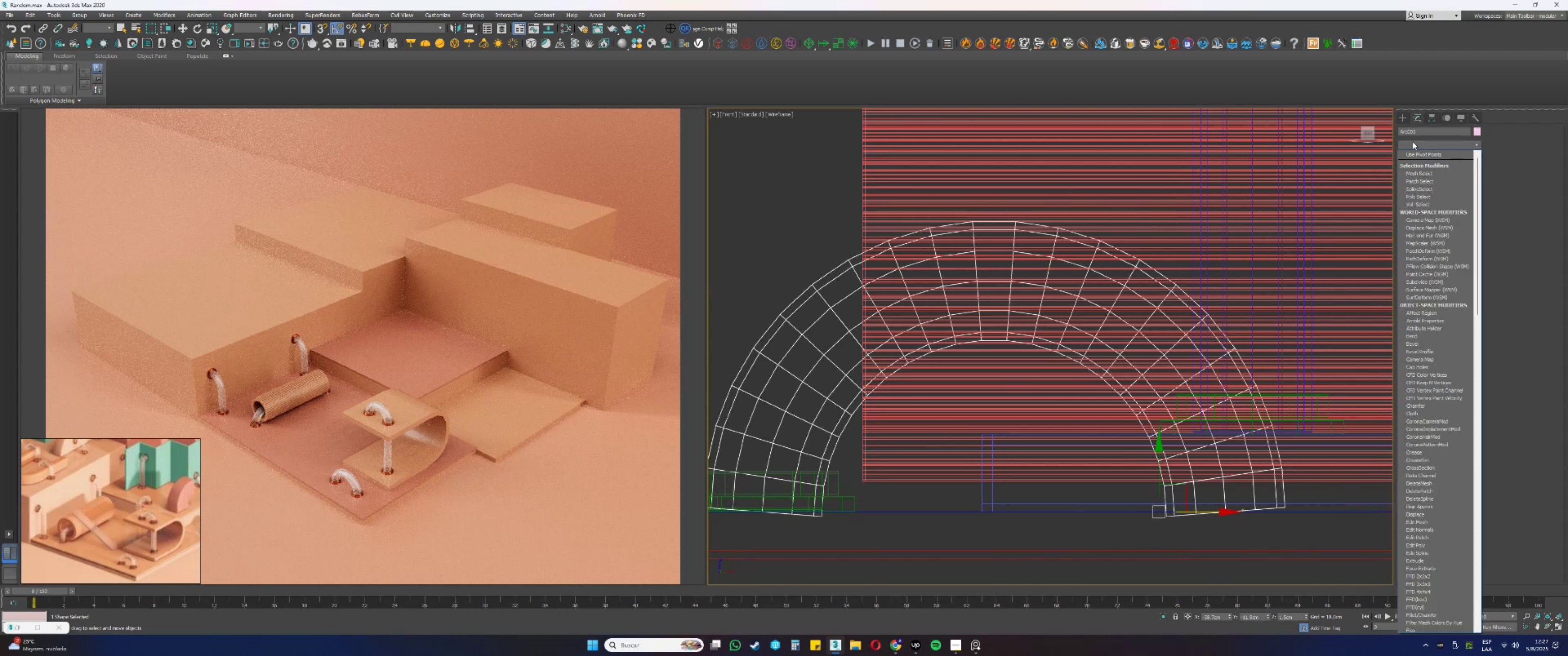 
key(E)
 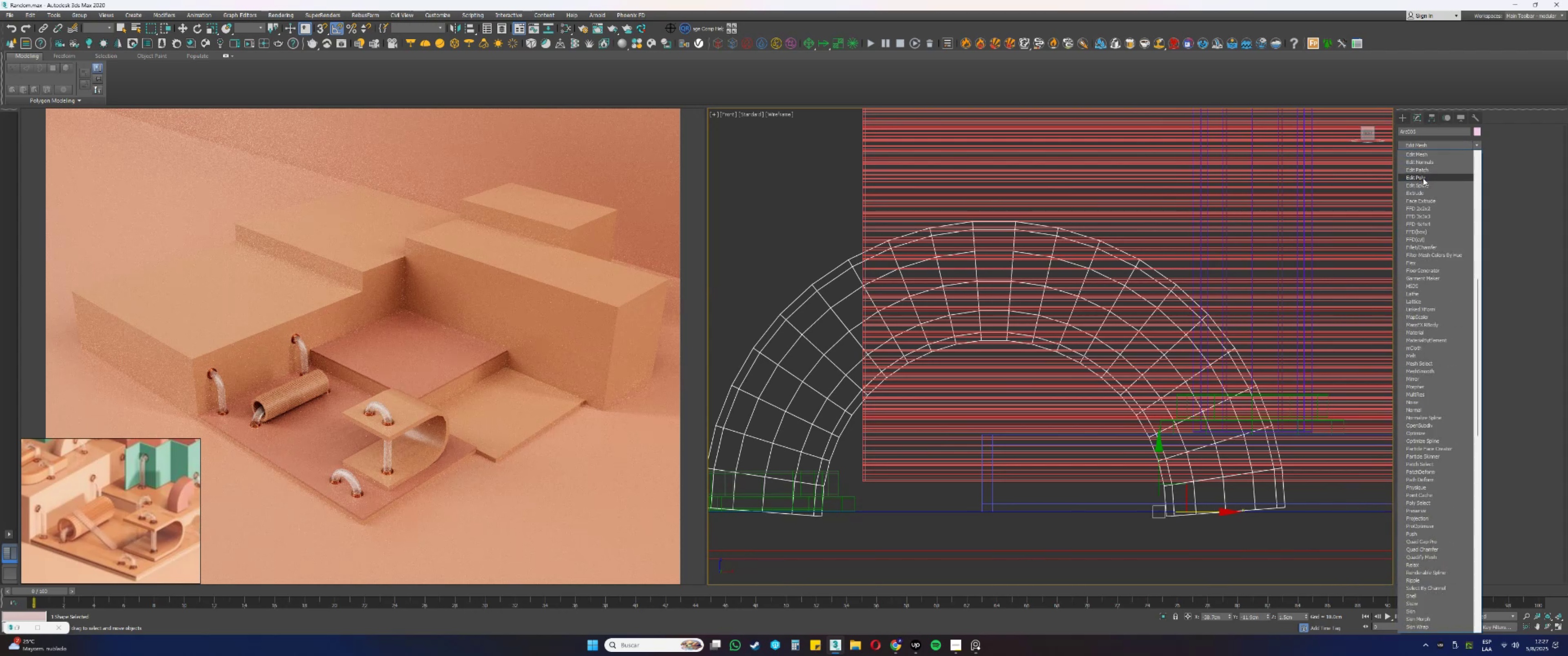 
left_click([1423, 178])
 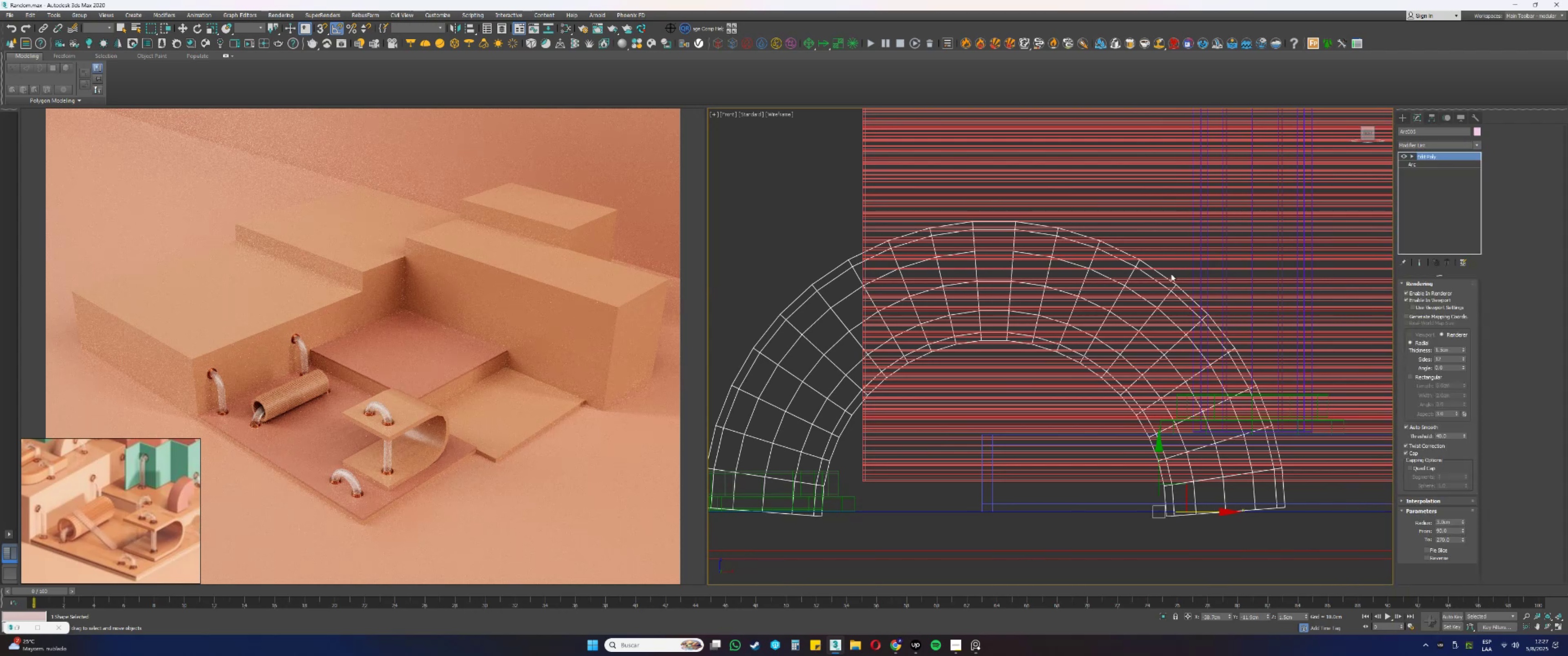 
key(2)
 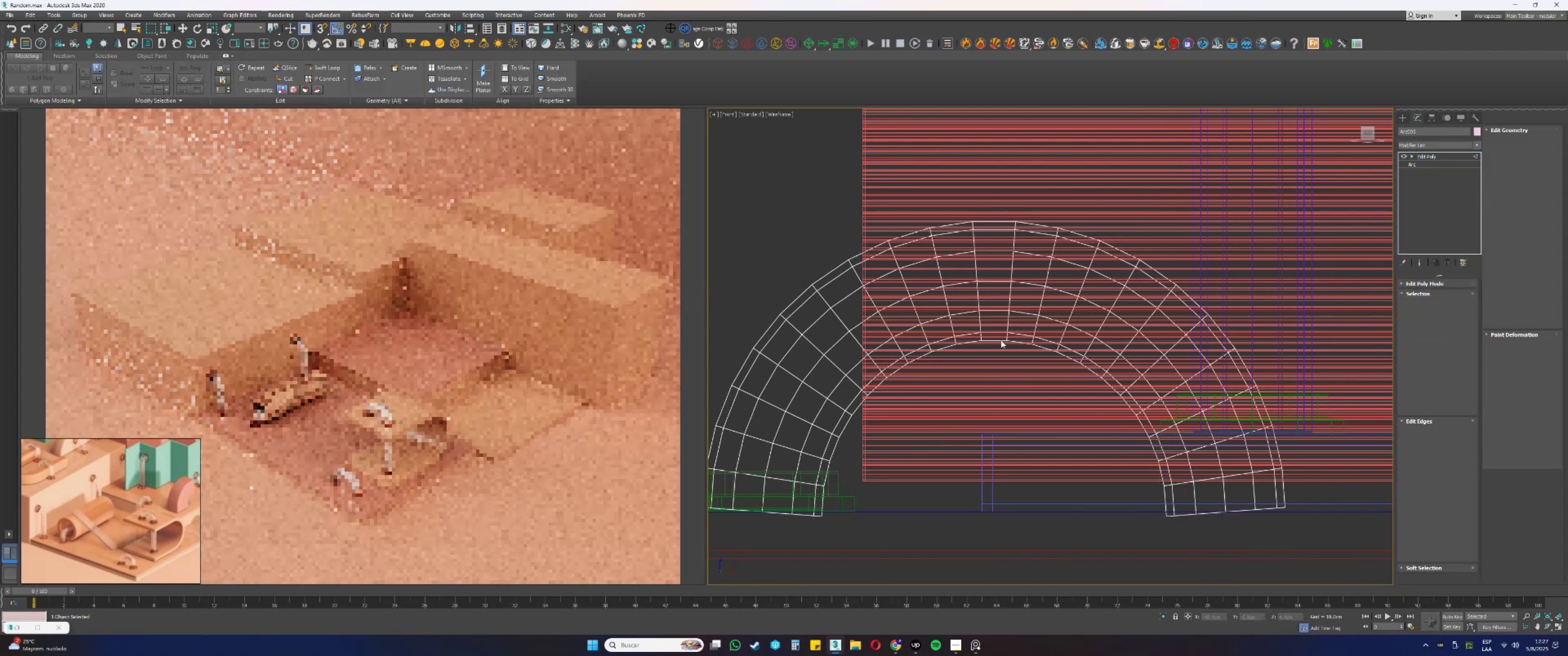 
left_click_drag(start_coordinate=[997, 360], to_coordinate=[998, 184])
 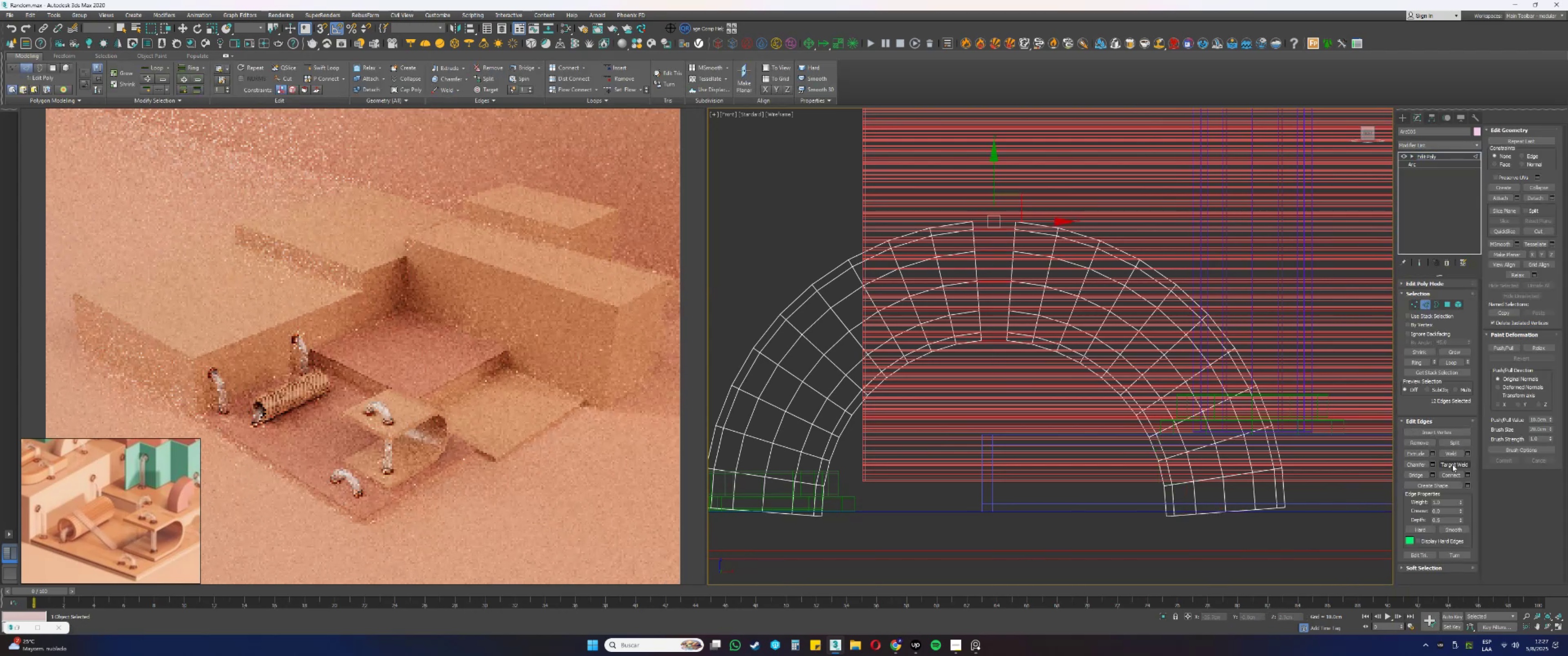 
left_click([1453, 474])
 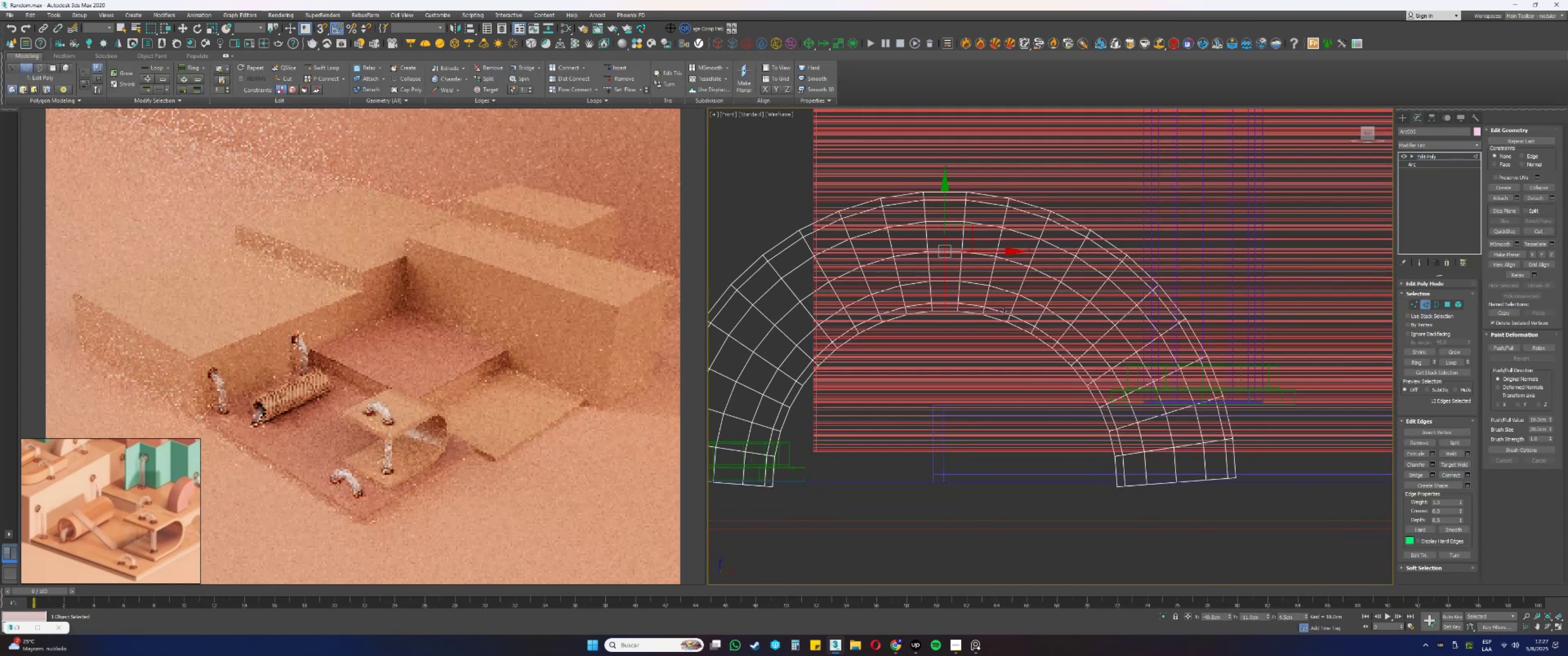 
key(4)
 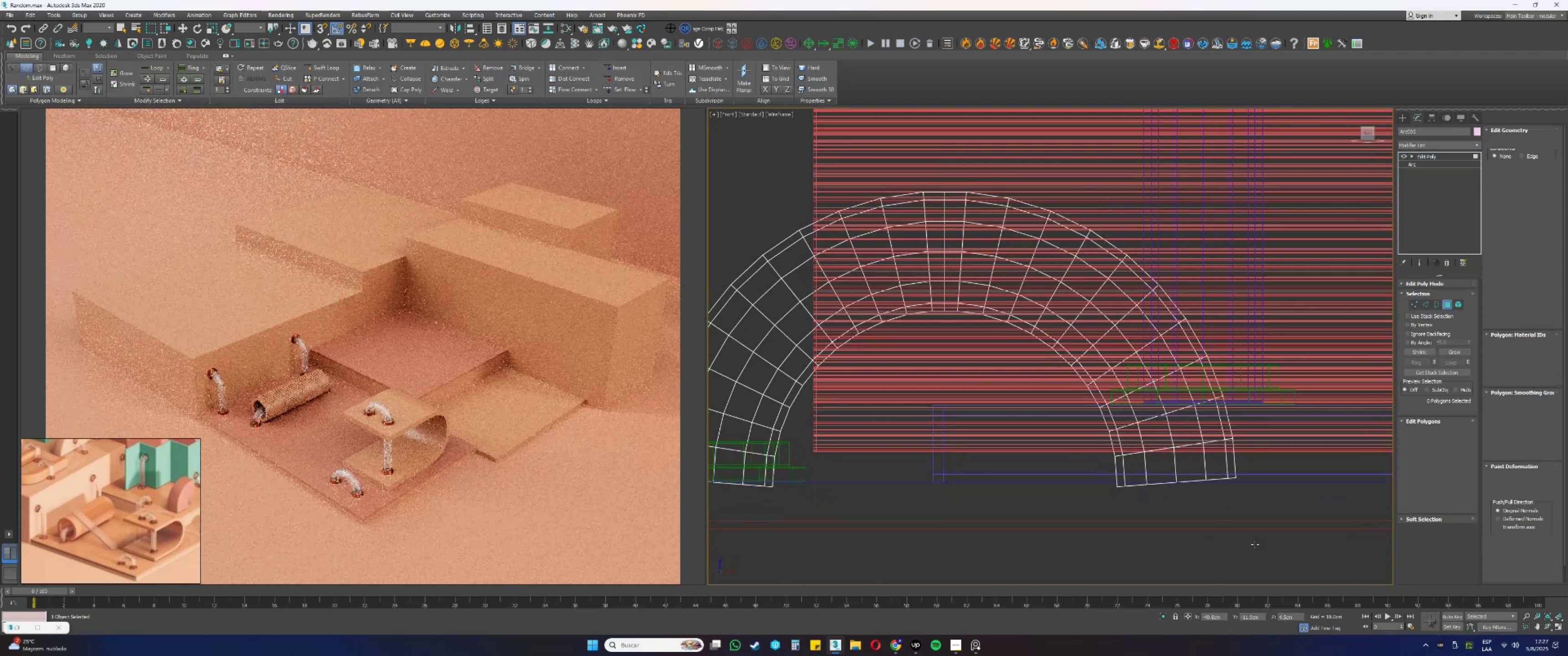 
left_click_drag(start_coordinate=[1278, 561], to_coordinate=[954, 171])
 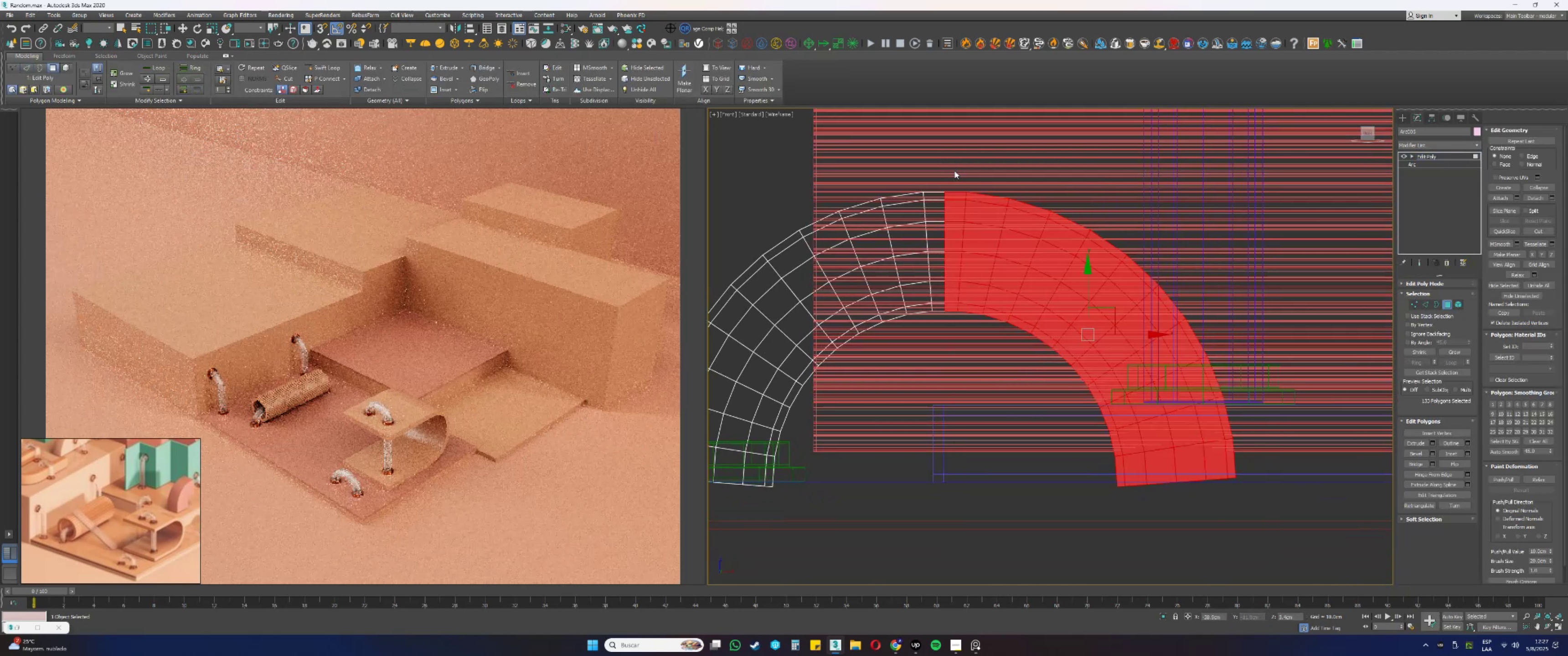 
scroll: coordinate [955, 202], scroll_direction: down, amount: 1.0
 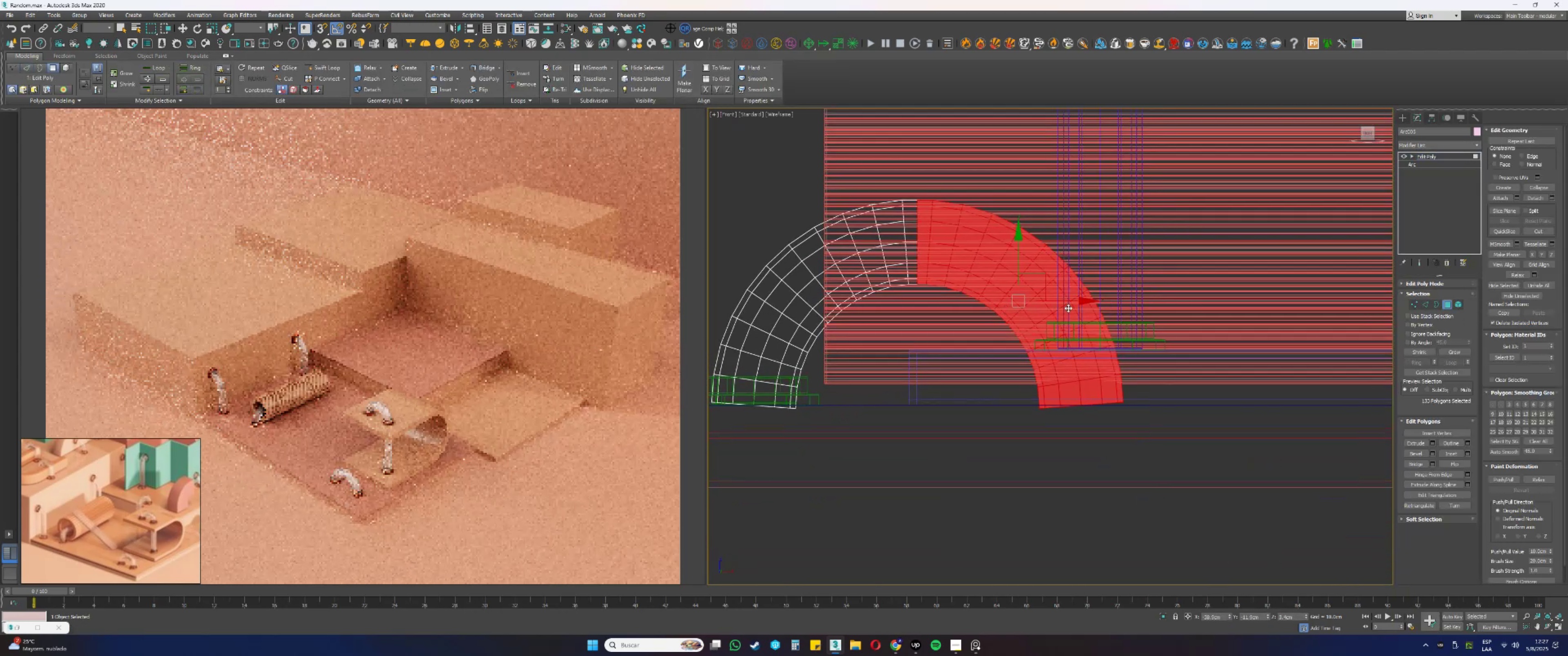 
left_click_drag(start_coordinate=[1072, 303], to_coordinate=[1200, 321])
 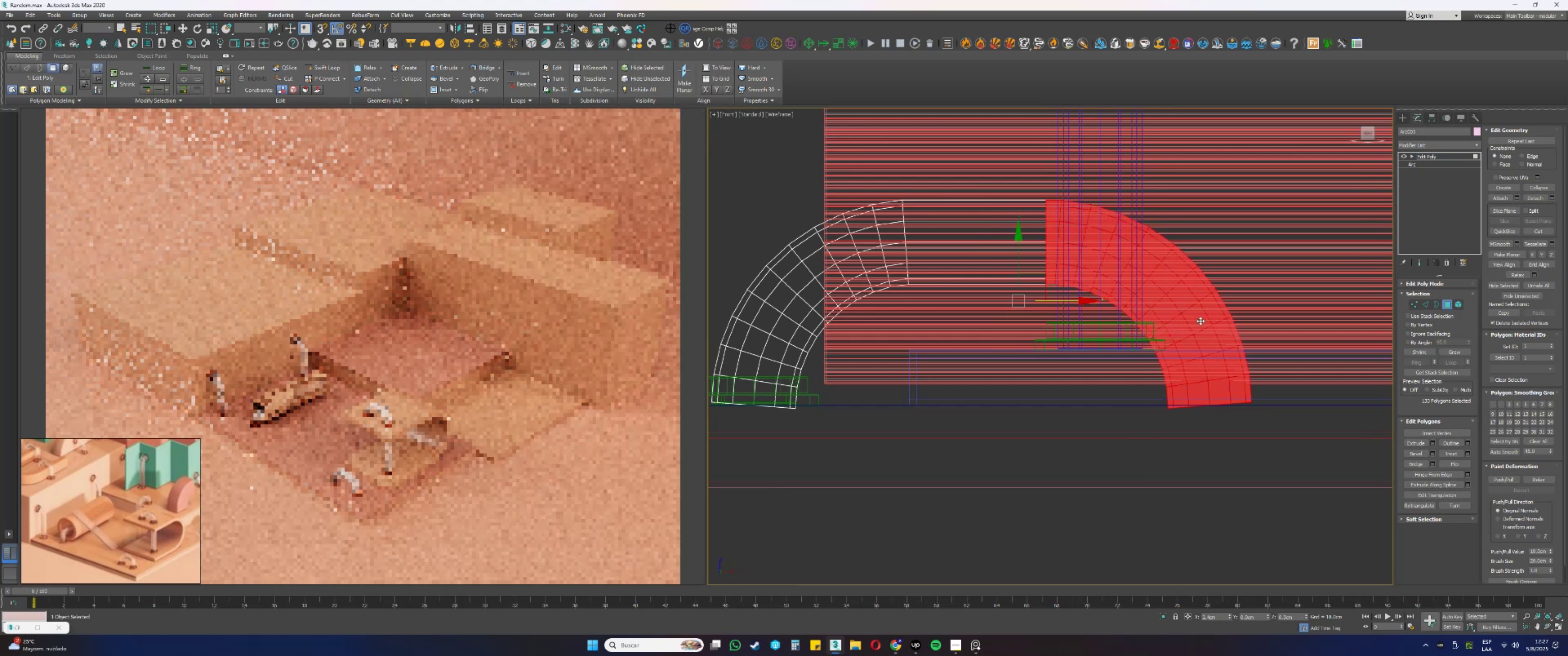 
key(Control+ControlLeft)
 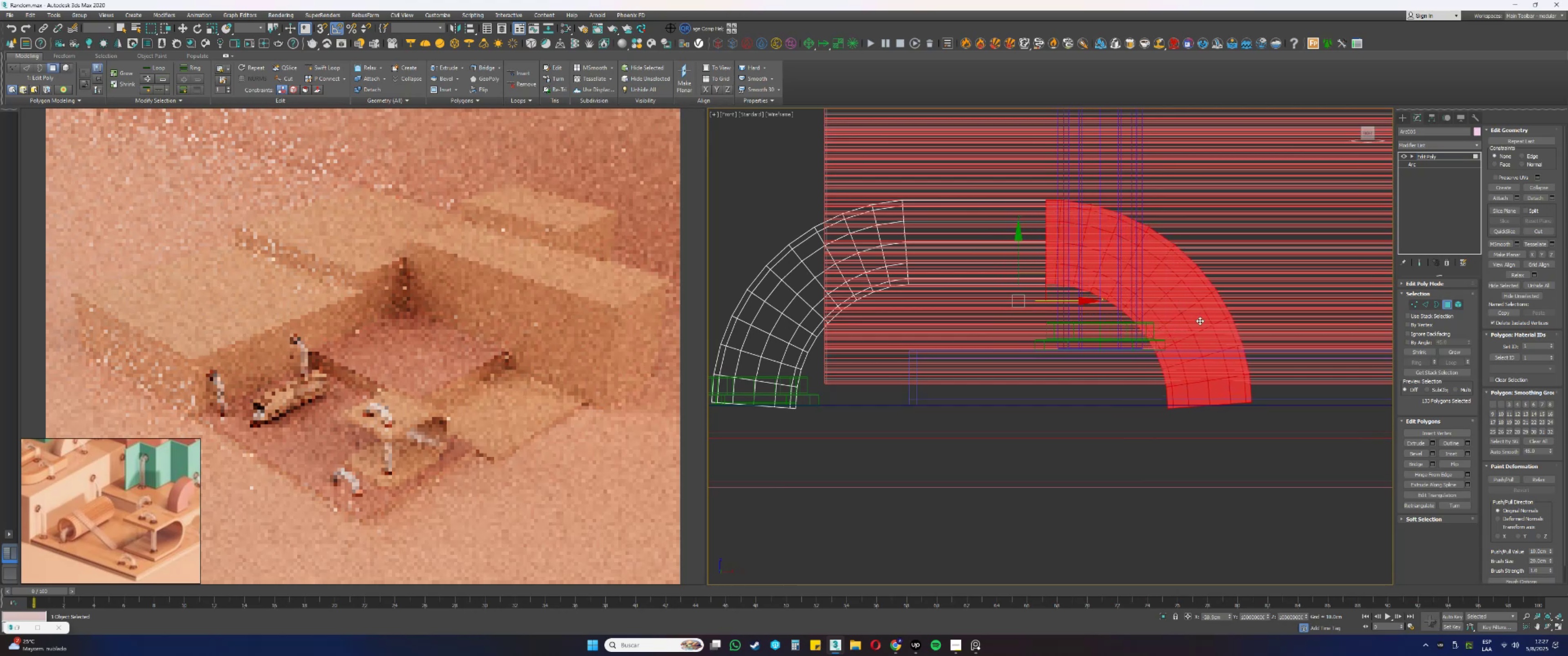 
key(Control+Z)
 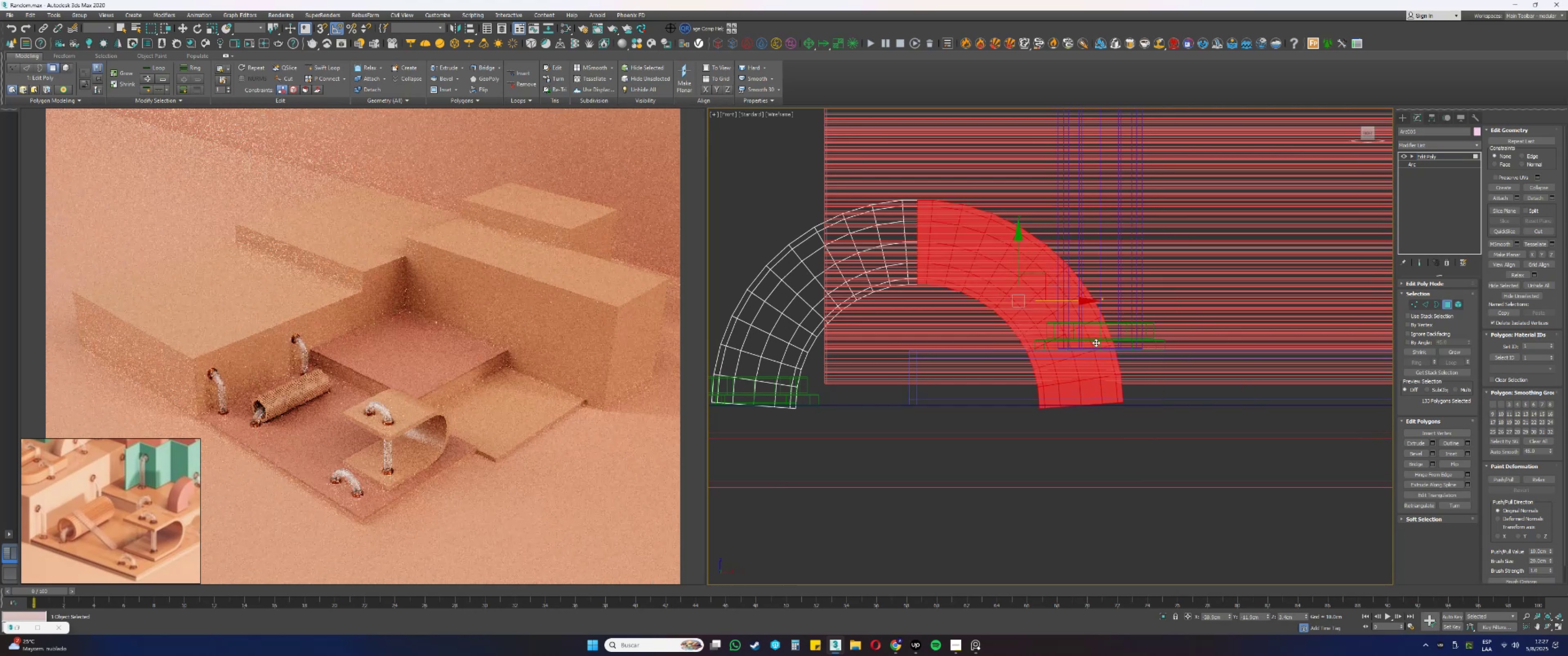 
left_click_drag(start_coordinate=[1082, 300], to_coordinate=[1324, 323])
 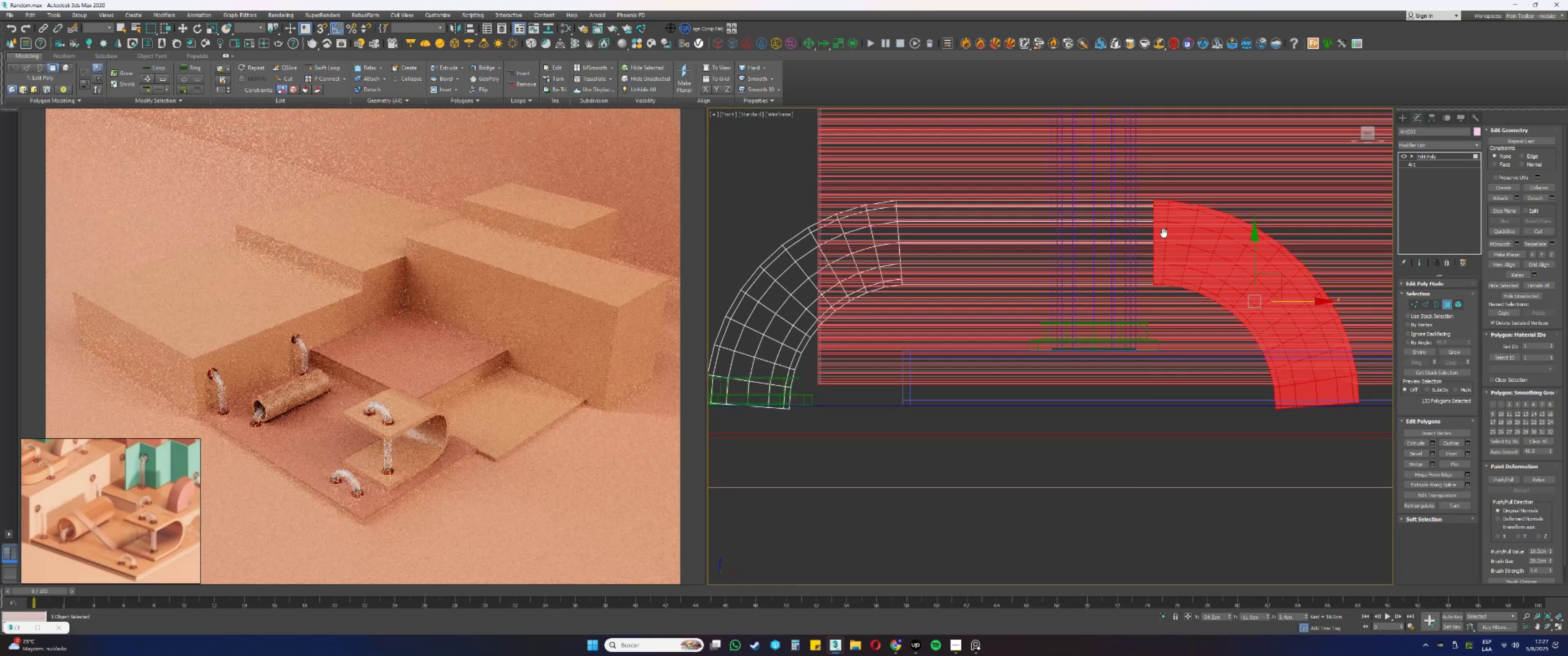 
key(2)
 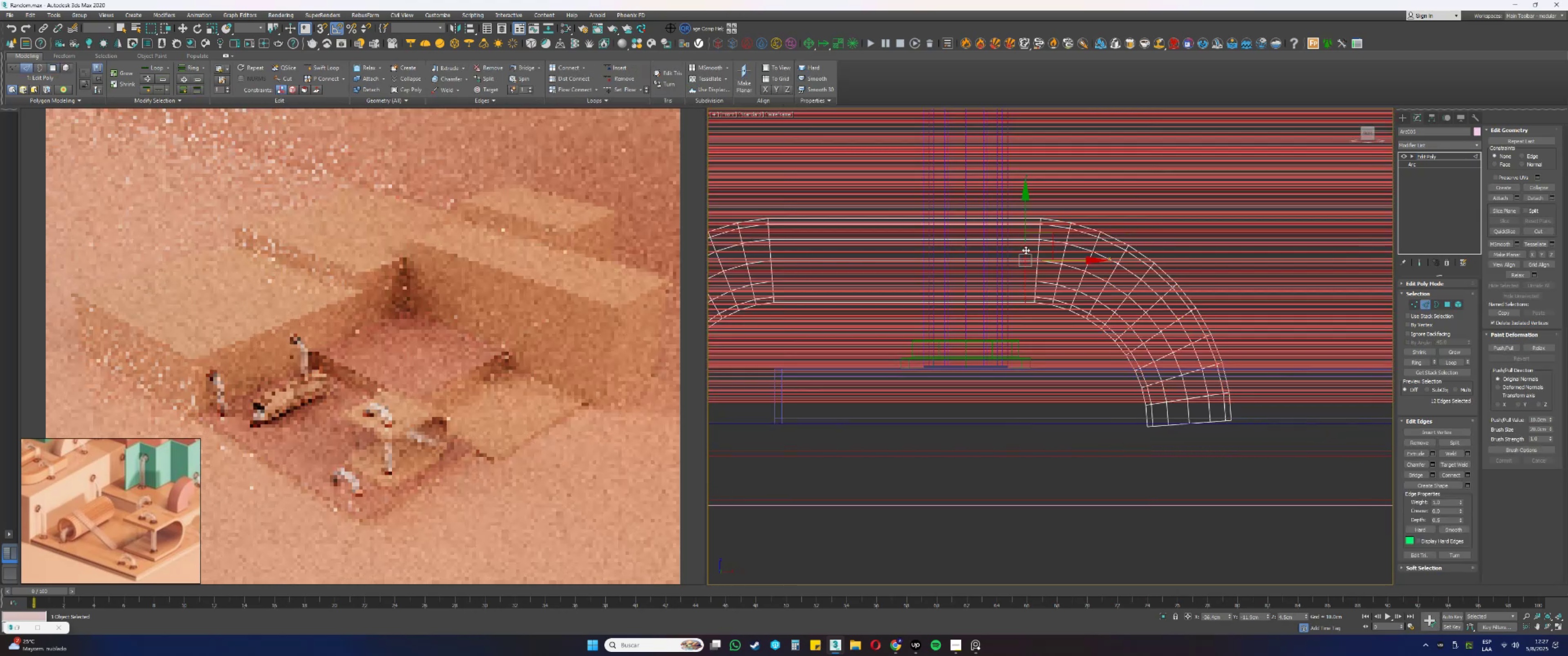 
double_click([1026, 250])
 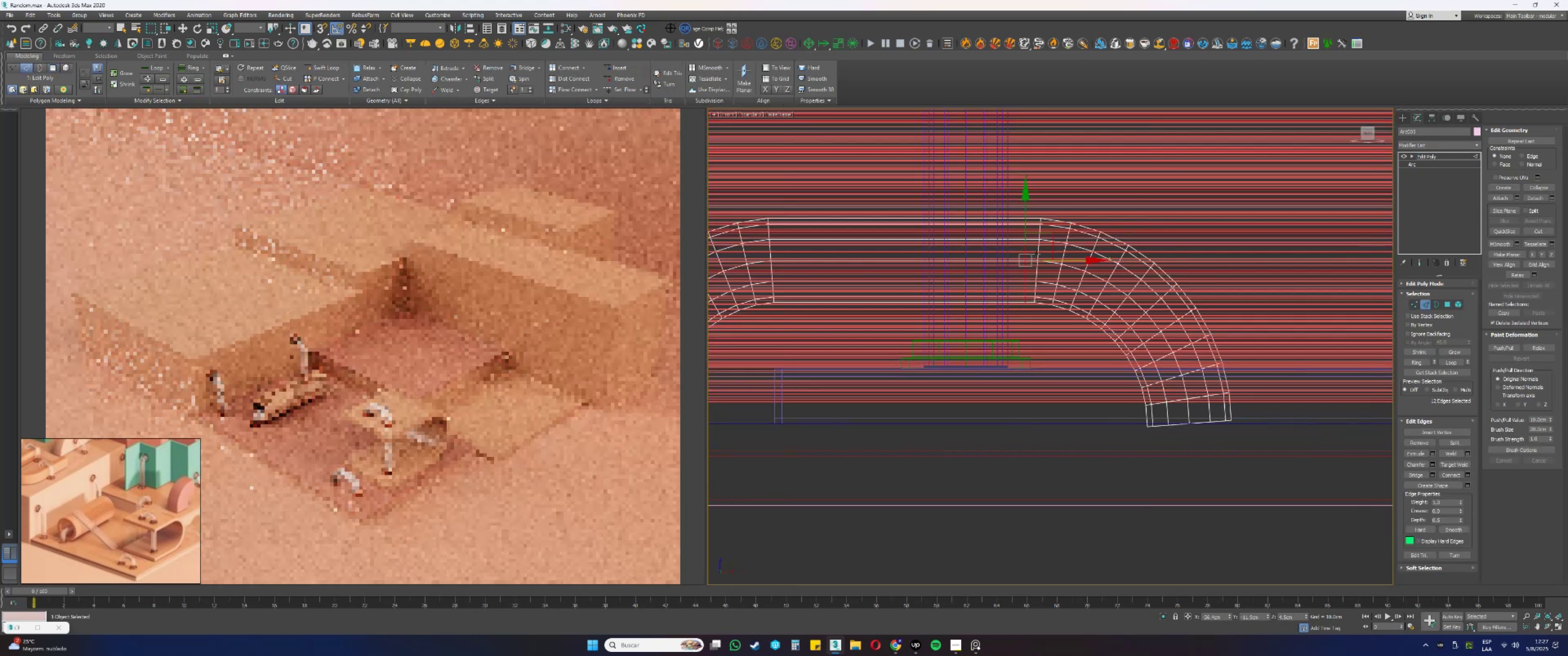 
key(Control+Backspace)
 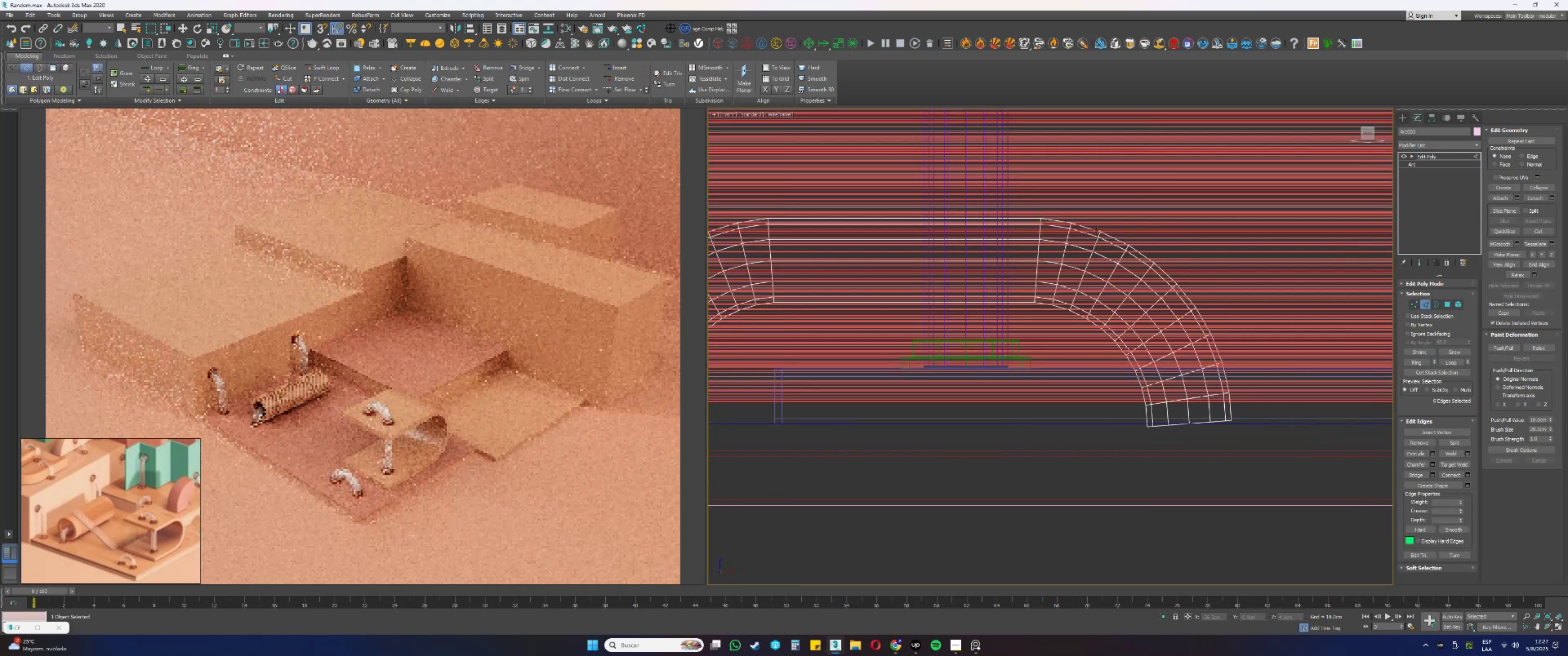 
key(1)
 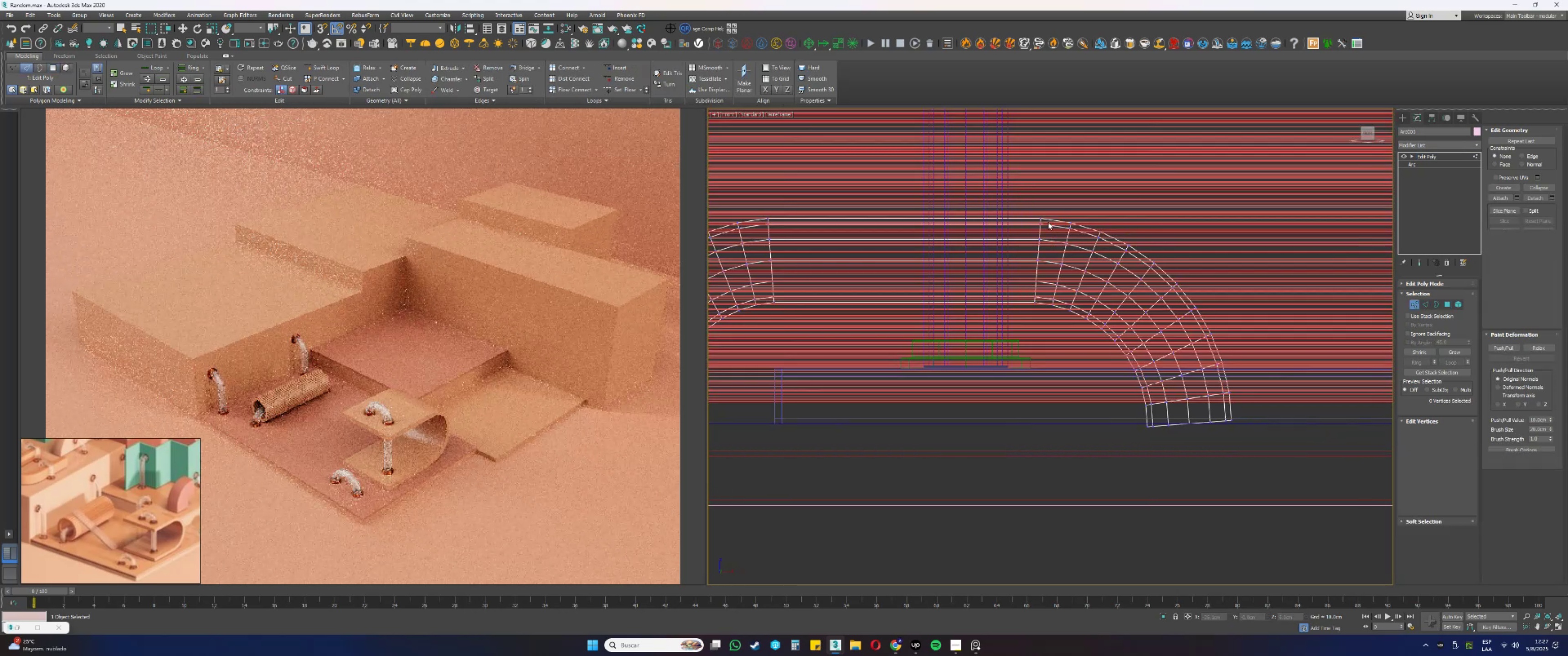 
left_click_drag(start_coordinate=[999, 190], to_coordinate=[1265, 468])
 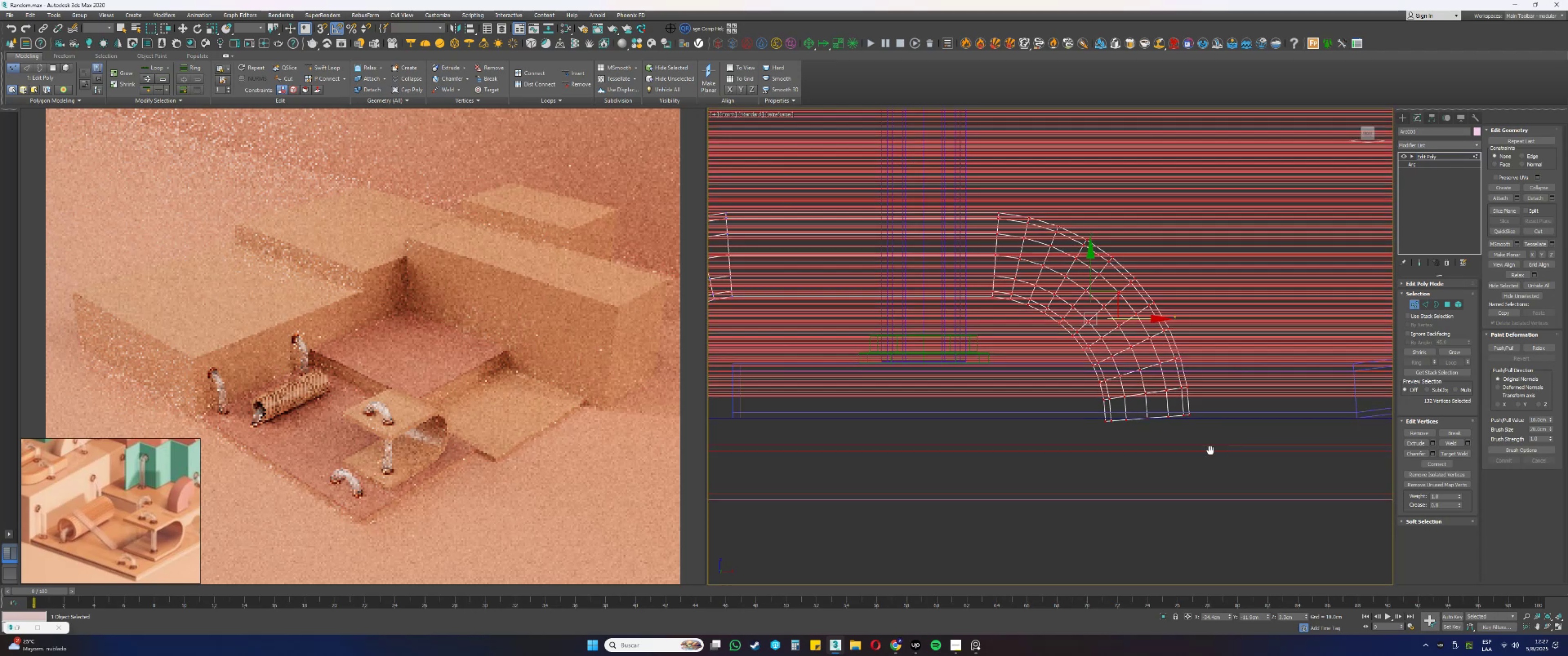 
scroll: coordinate [812, 400], scroll_direction: down, amount: 2.0
 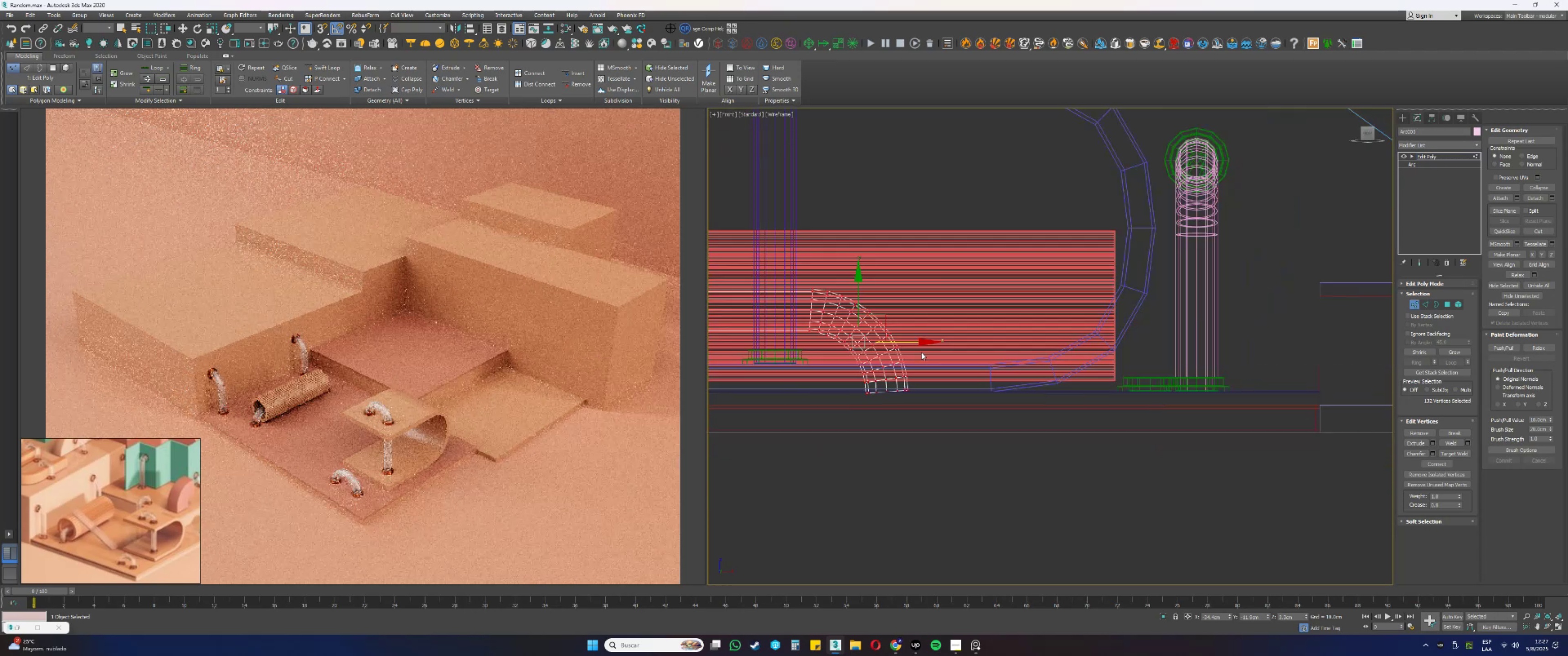 
left_click_drag(start_coordinate=[905, 340], to_coordinate=[1171, 354])
 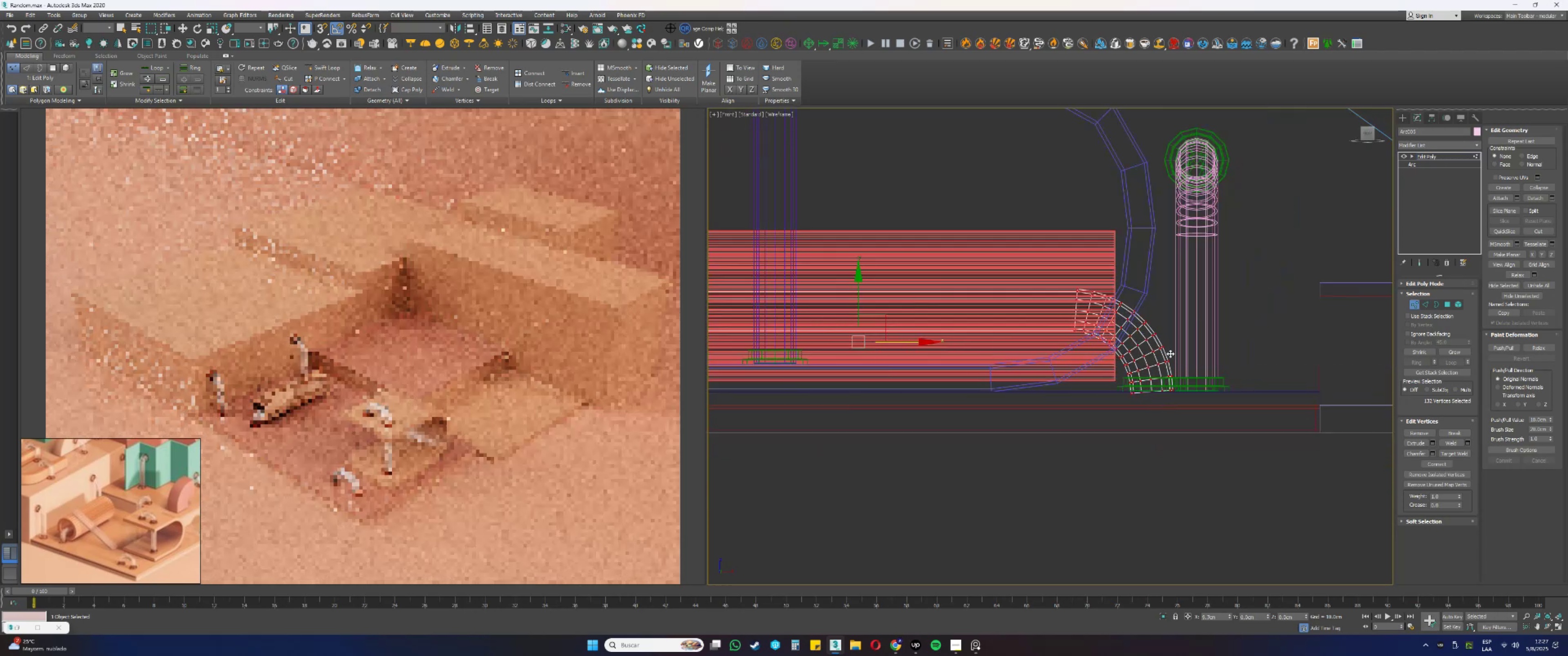 
key(Alt+AltLeft)
 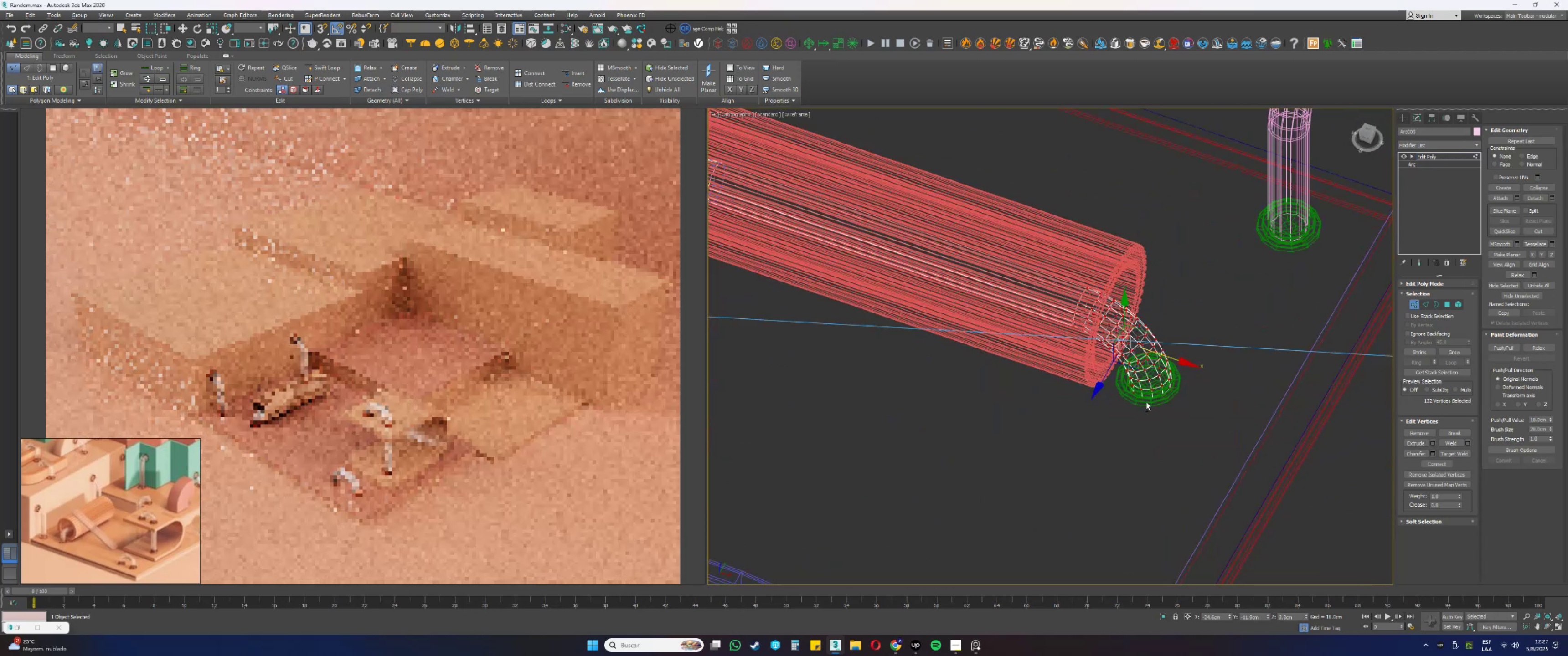 
key(F3)
 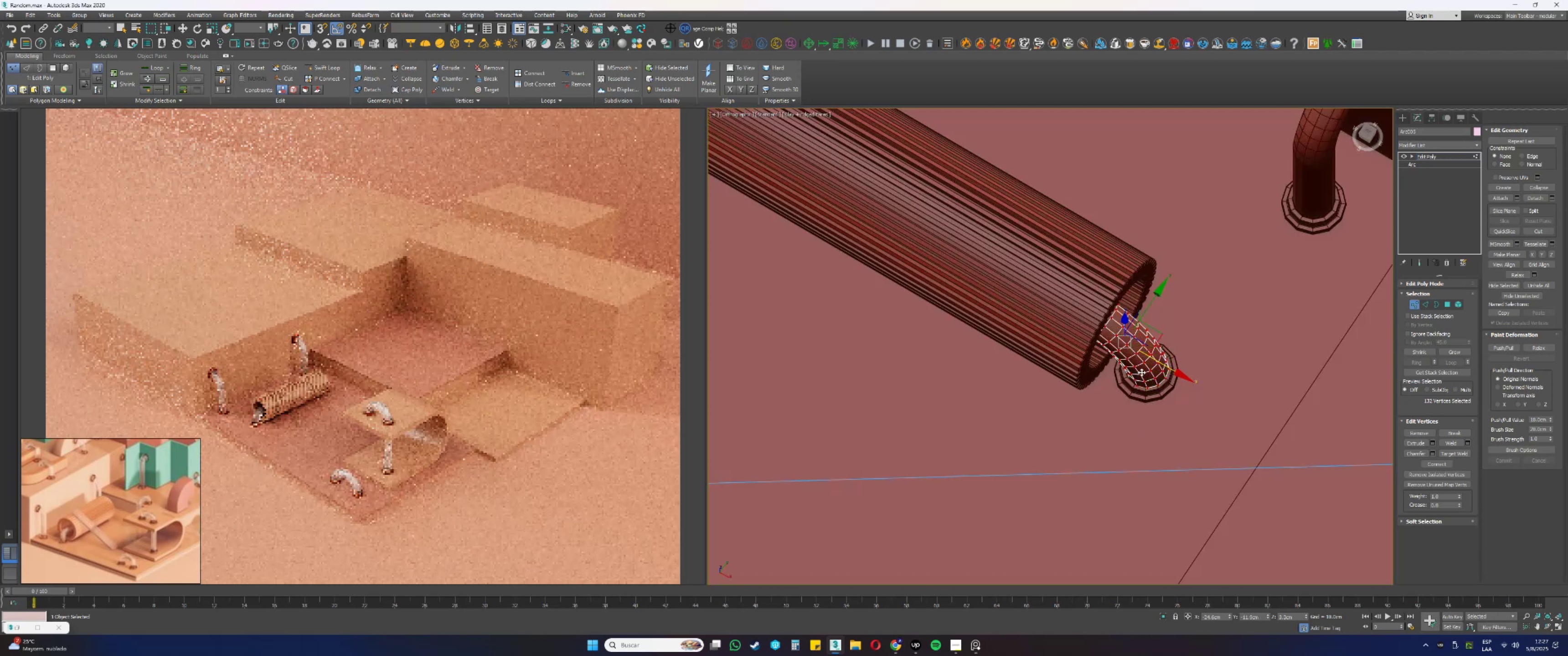 
key(Alt+AltLeft)
 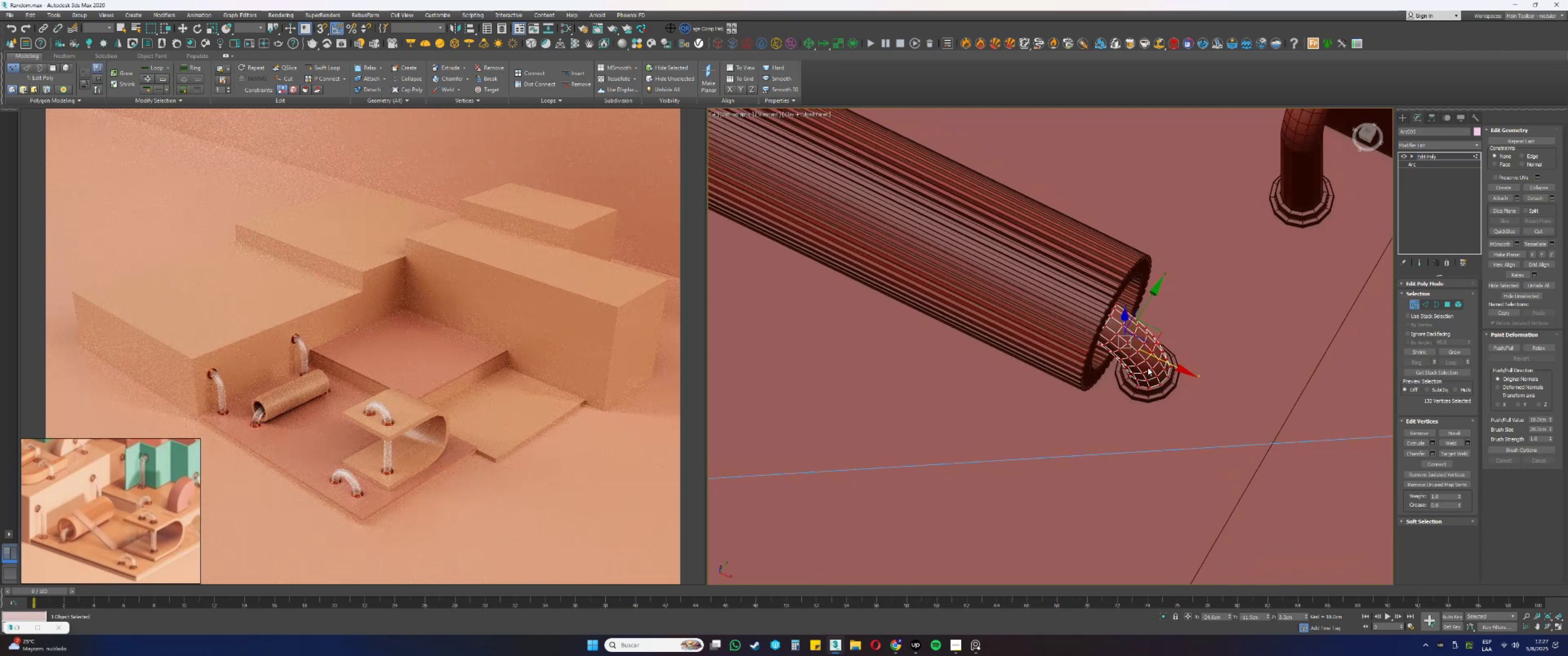 
wait(7.86)
 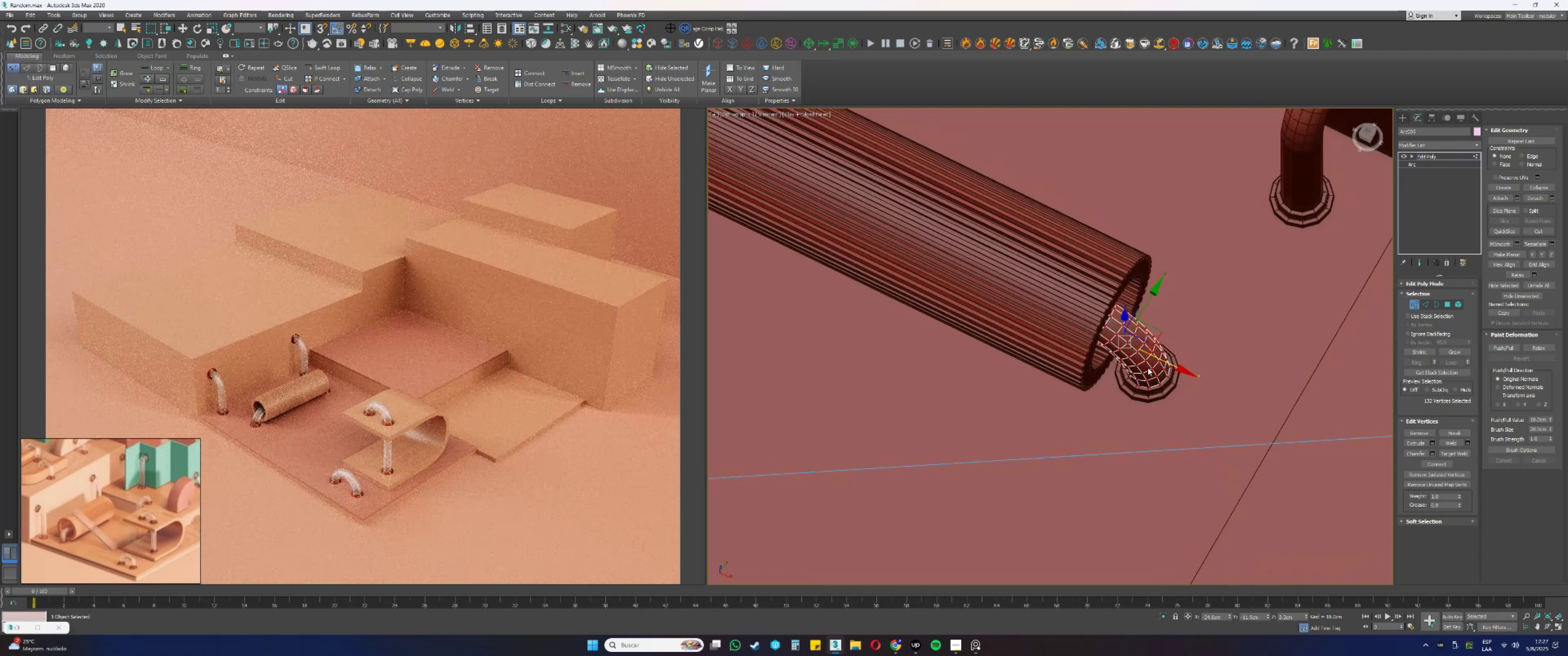 
scroll: coordinate [1148, 368], scroll_direction: up, amount: 6.0
 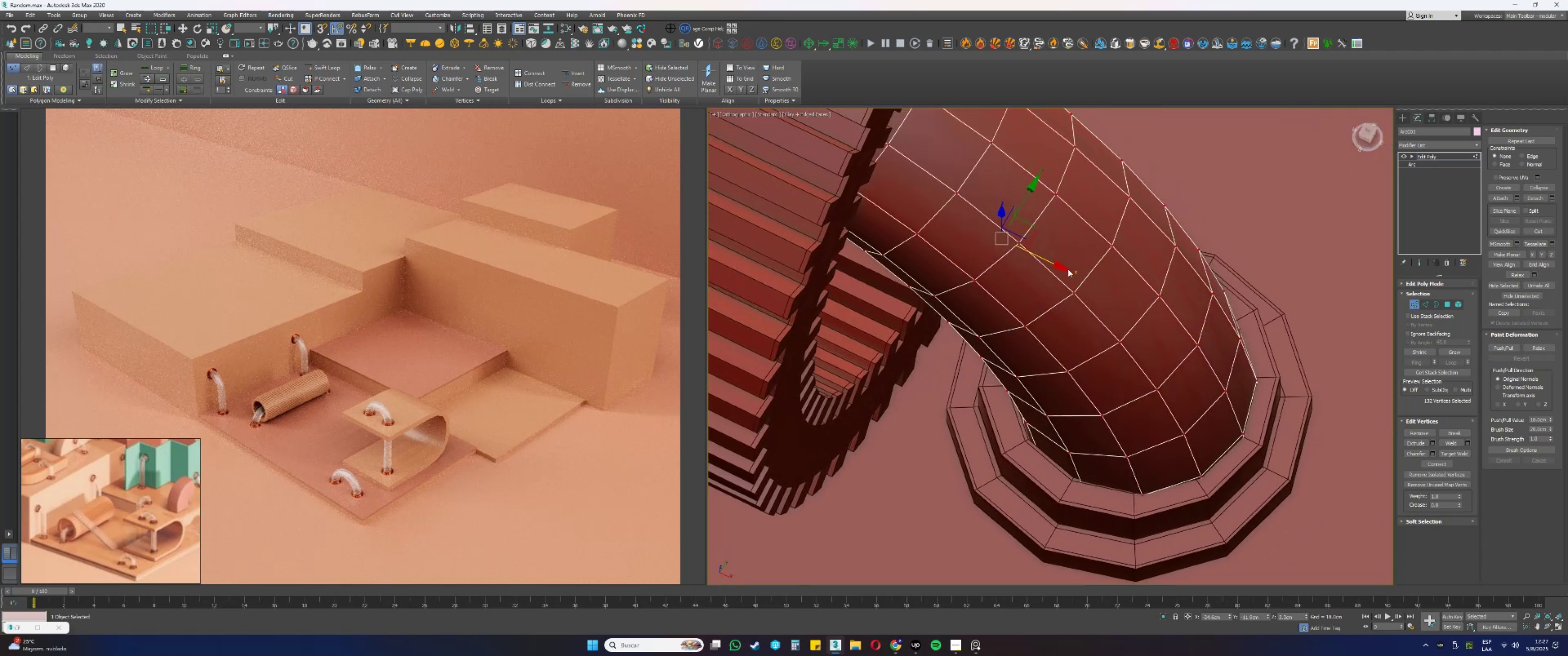 
left_click_drag(start_coordinate=[1052, 263], to_coordinate=[1040, 263])
 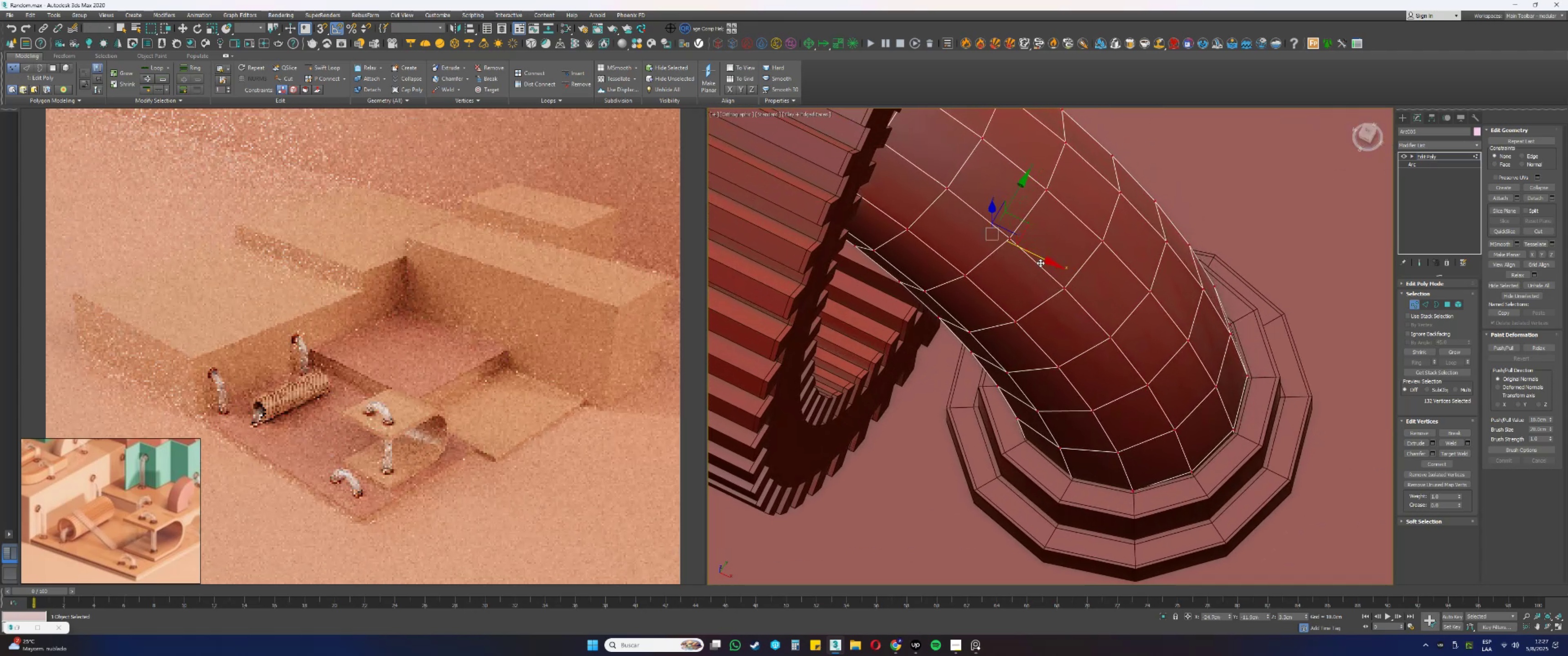 
scroll: coordinate [1059, 267], scroll_direction: down, amount: 11.0
 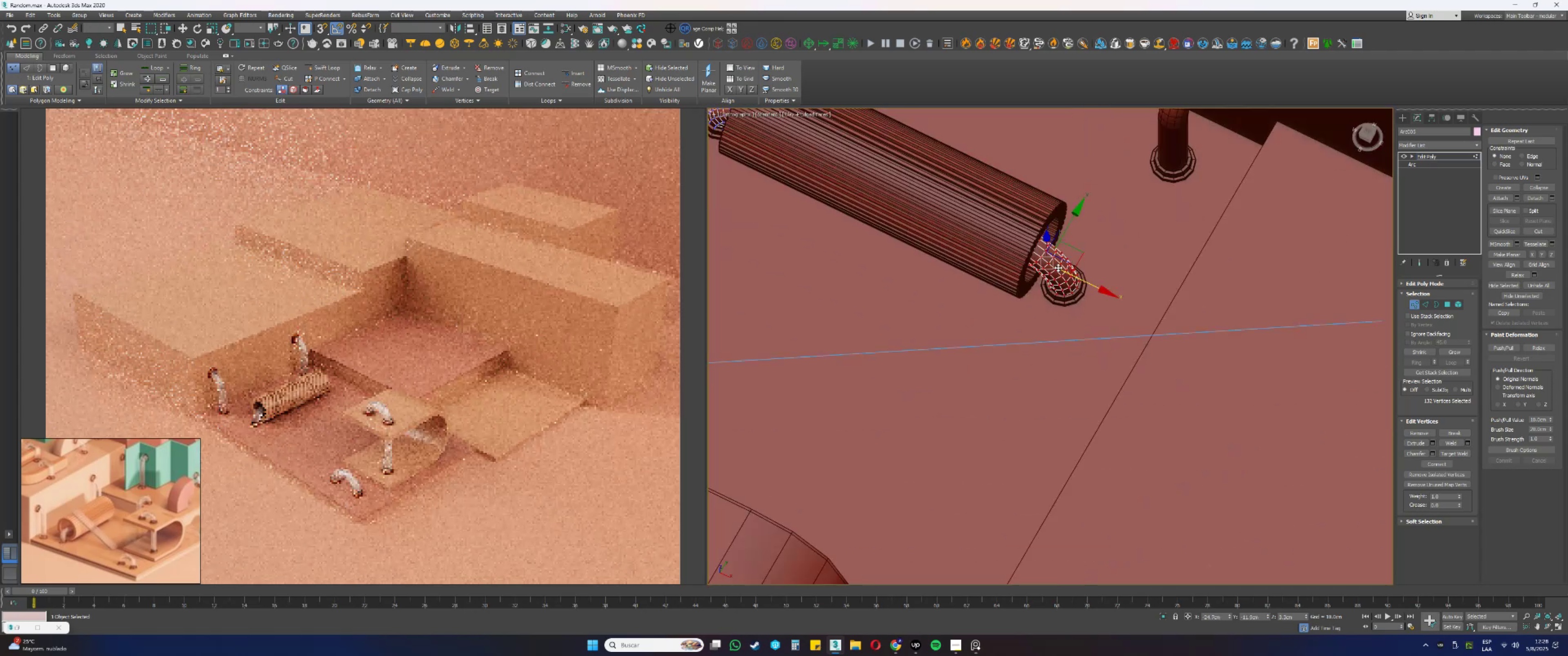 
key(Alt+AltLeft)
 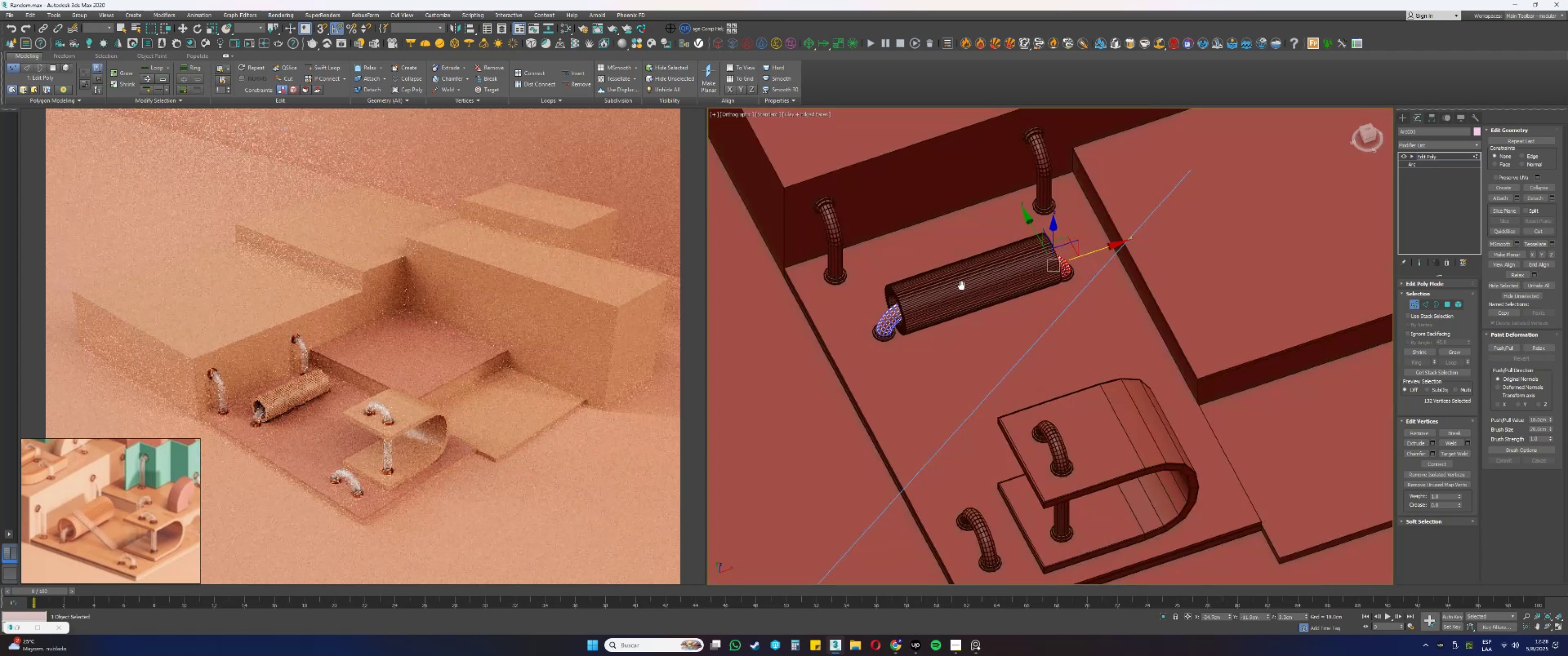 
left_click_drag(start_coordinate=[980, 277], to_coordinate=[910, 338])
 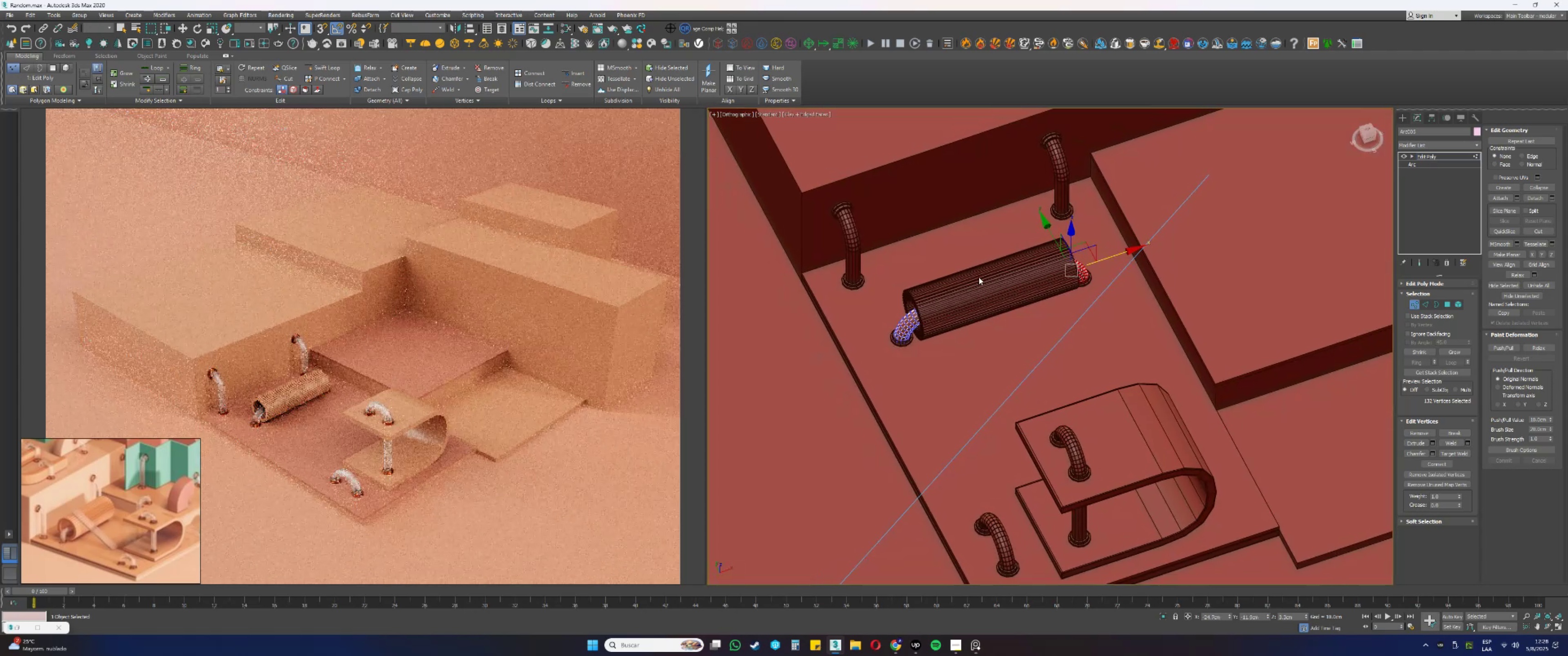 
left_click_drag(start_coordinate=[864, 393], to_coordinate=[852, 413])
 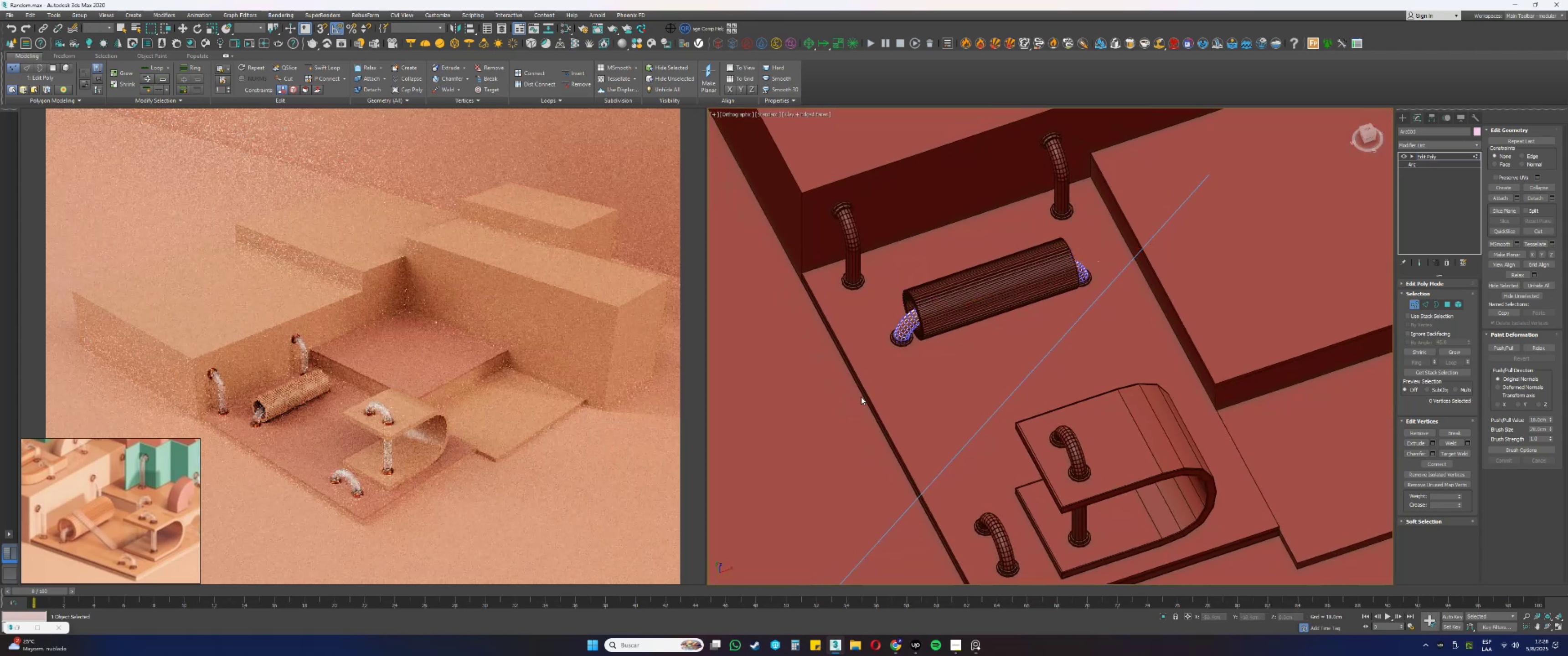 
scroll: coordinate [928, 313], scroll_direction: up, amount: 4.0
 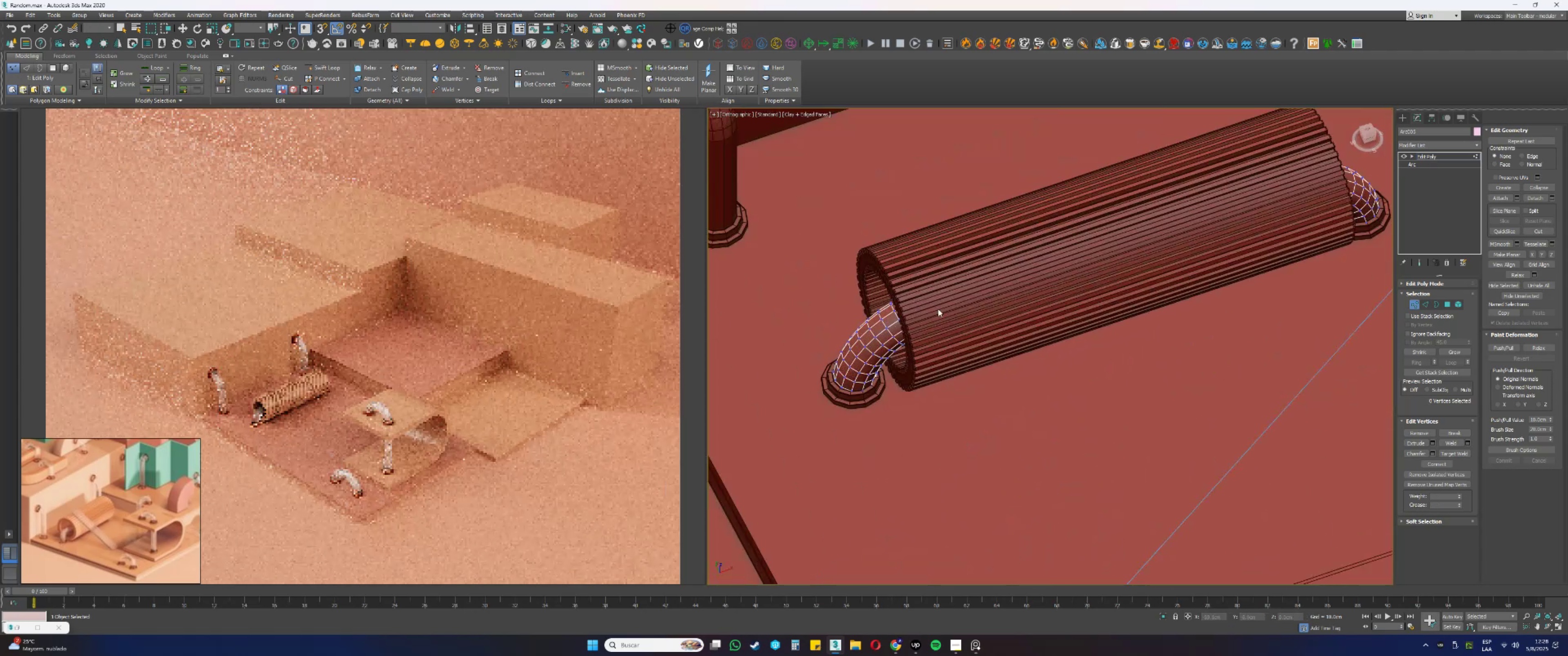 
key(F3)
 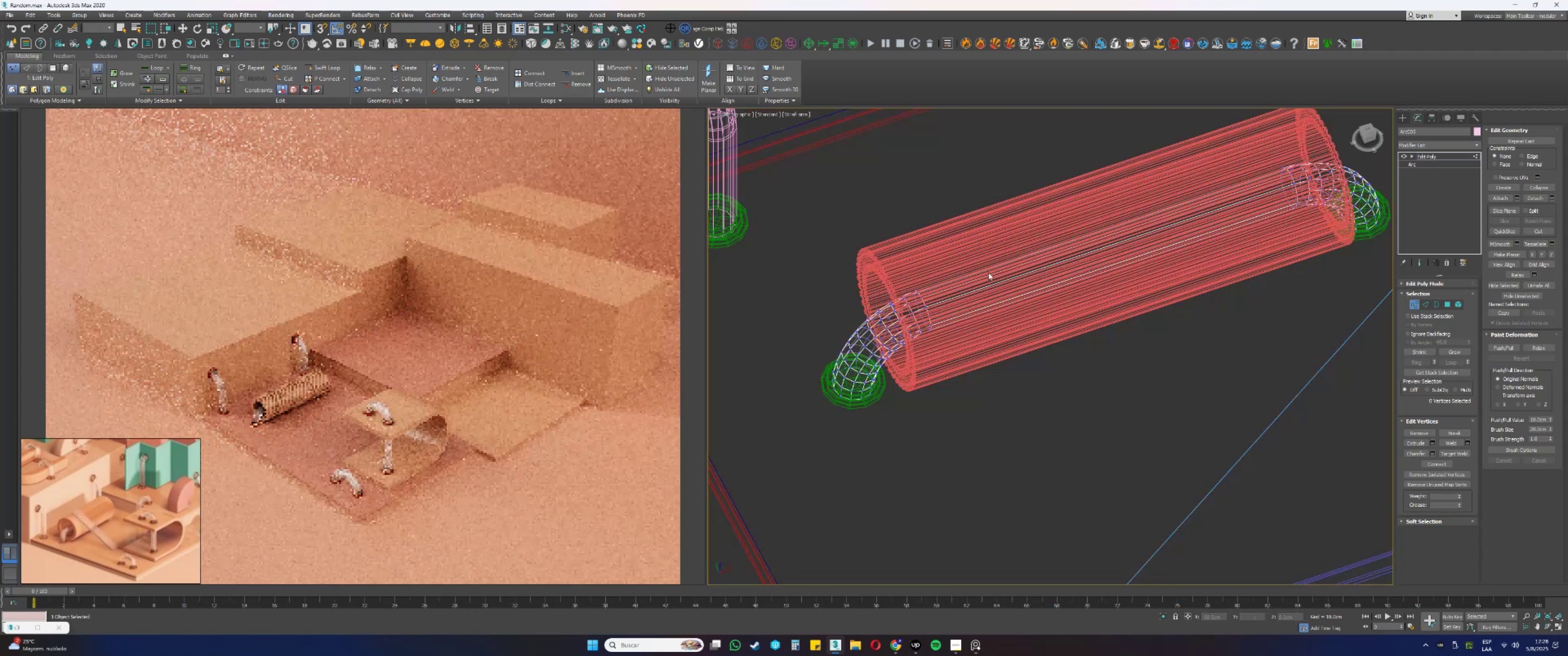 
left_click_drag(start_coordinate=[1035, 216], to_coordinate=[717, 517])
 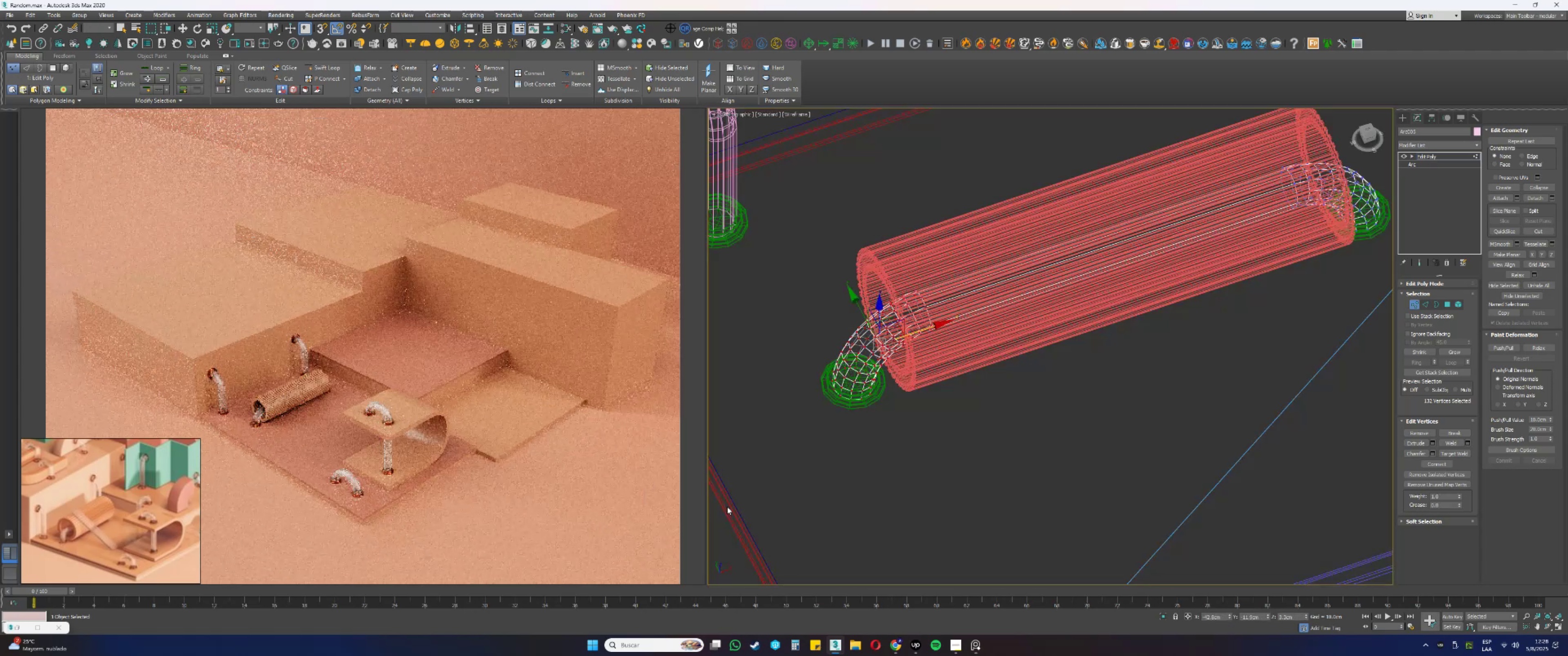 
key(F3)
 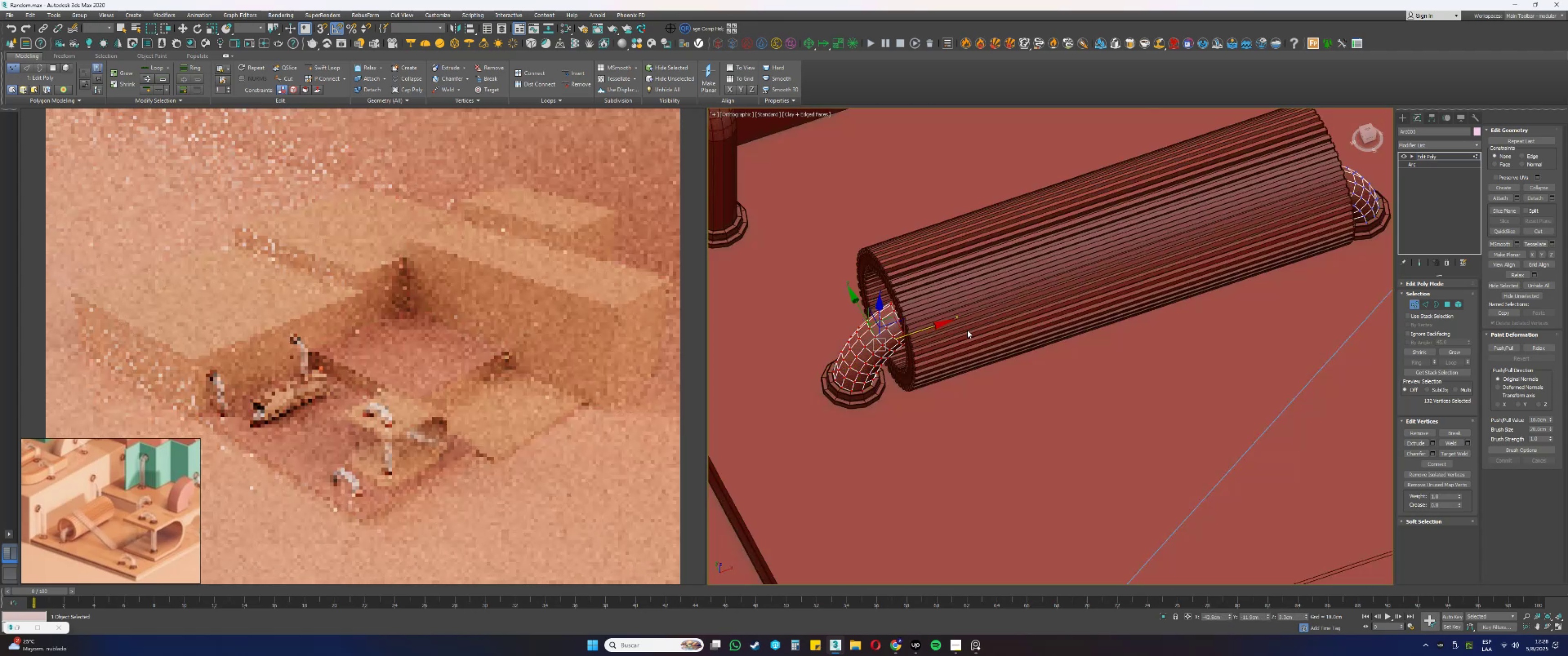 
key(Alt+AltLeft)
 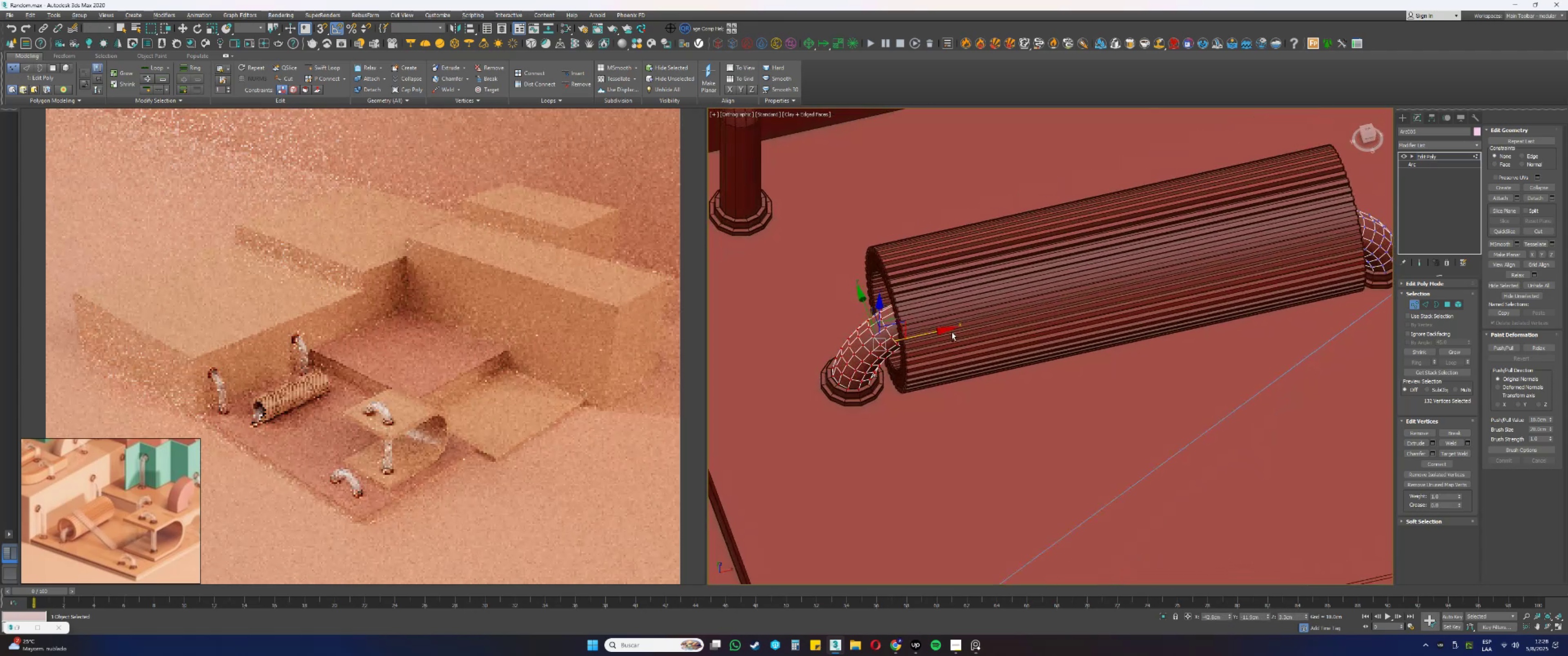 
scroll: coordinate [834, 383], scroll_direction: up, amount: 4.0
 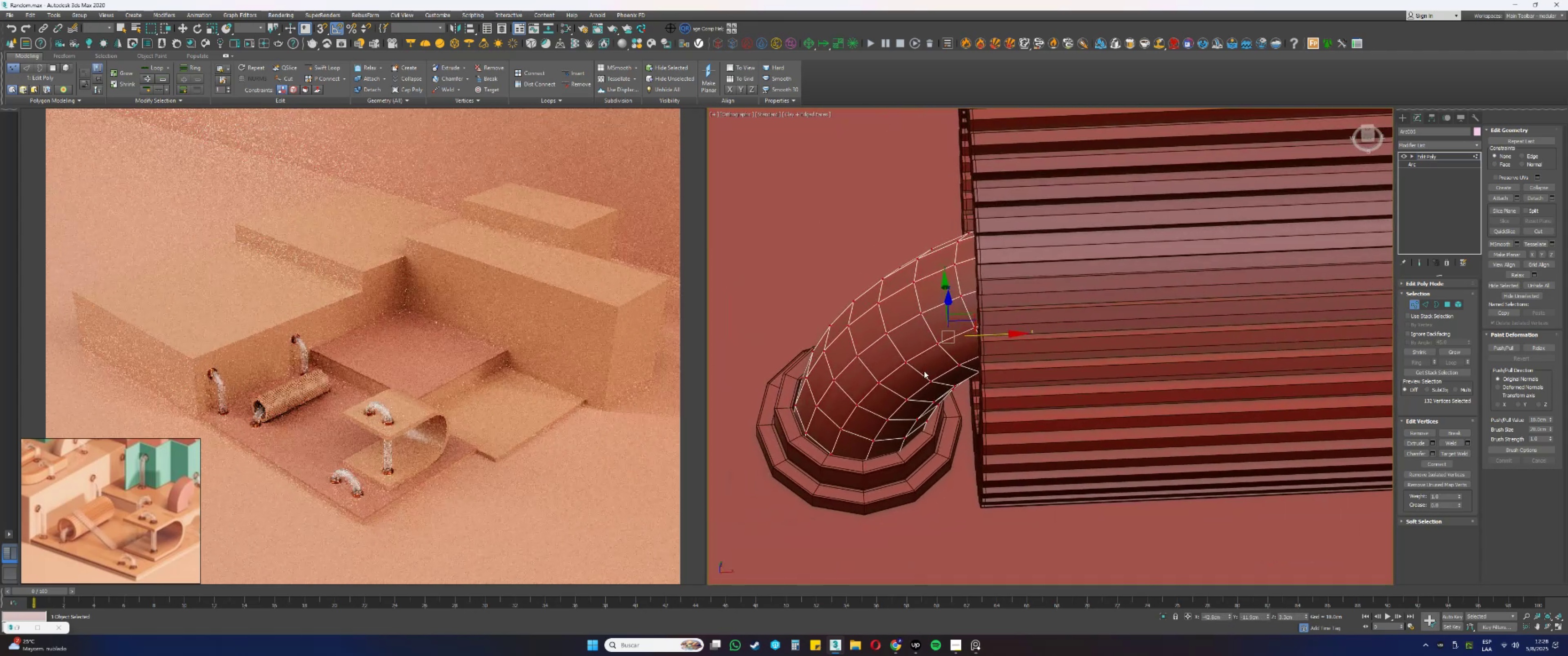 
key(Alt+AltLeft)
 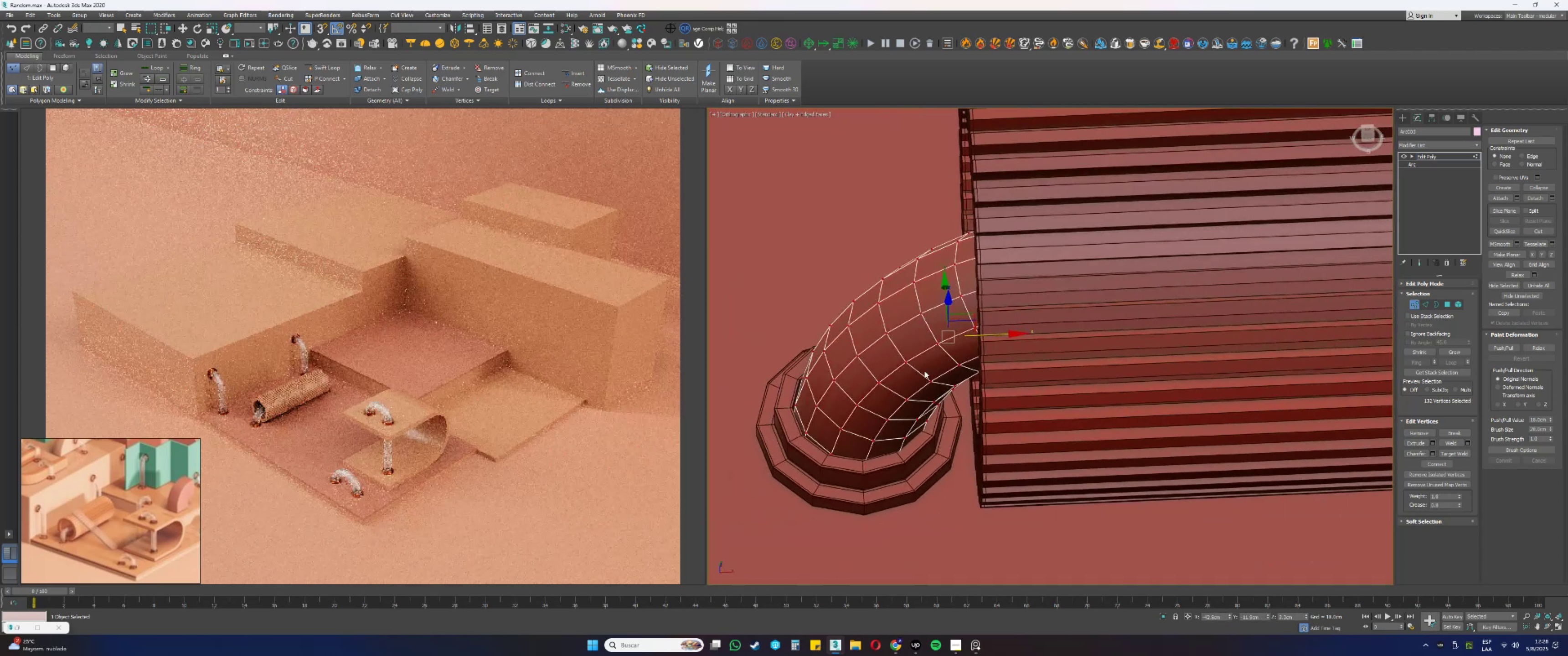 
scroll: coordinate [913, 367], scroll_direction: up, amount: 1.0
 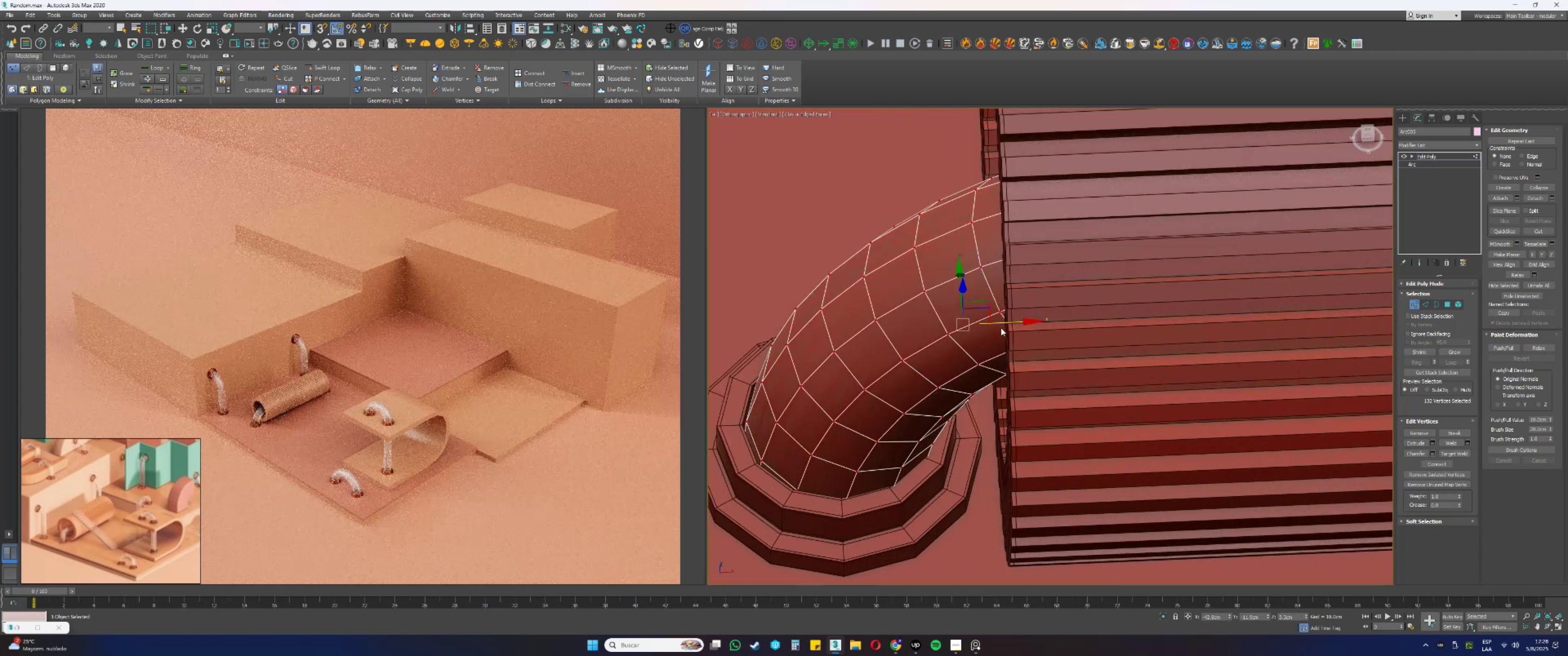 
left_click_drag(start_coordinate=[1003, 323], to_coordinate=[999, 326])
 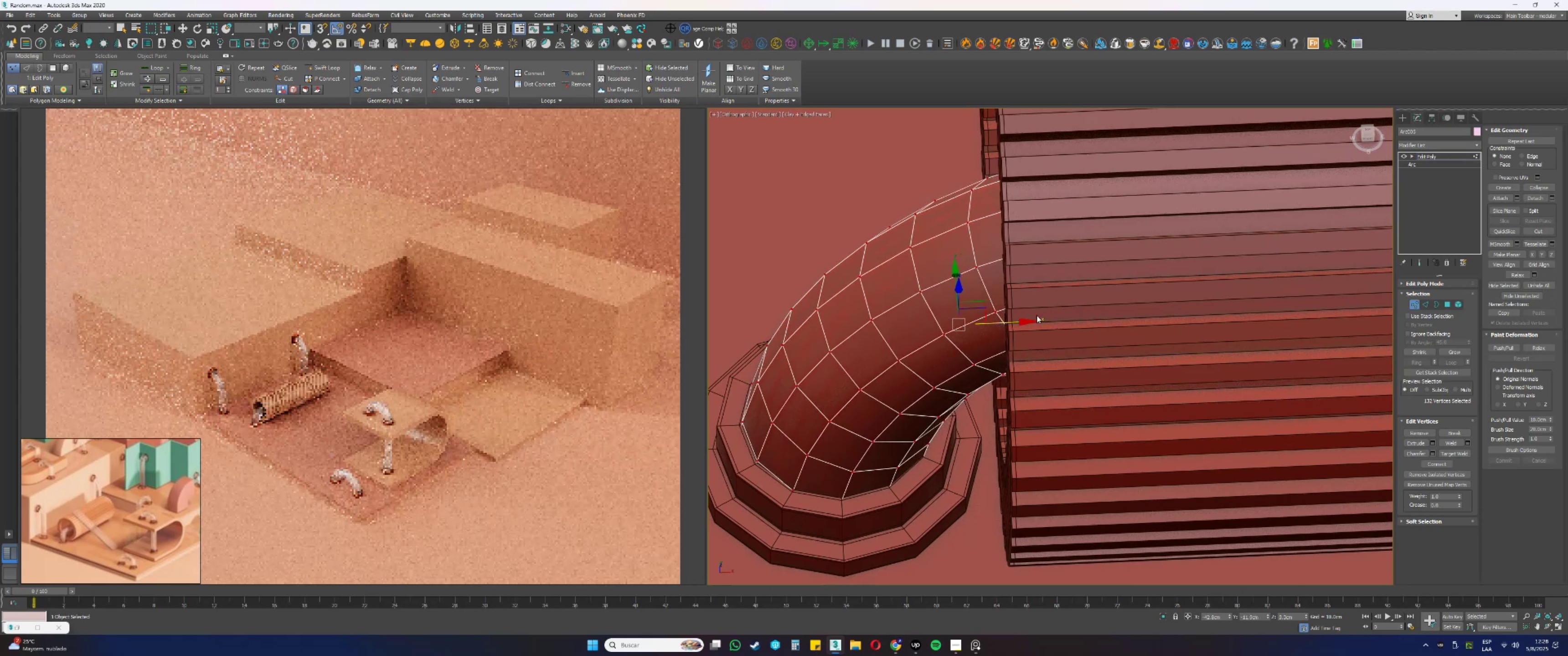 
key(1)
 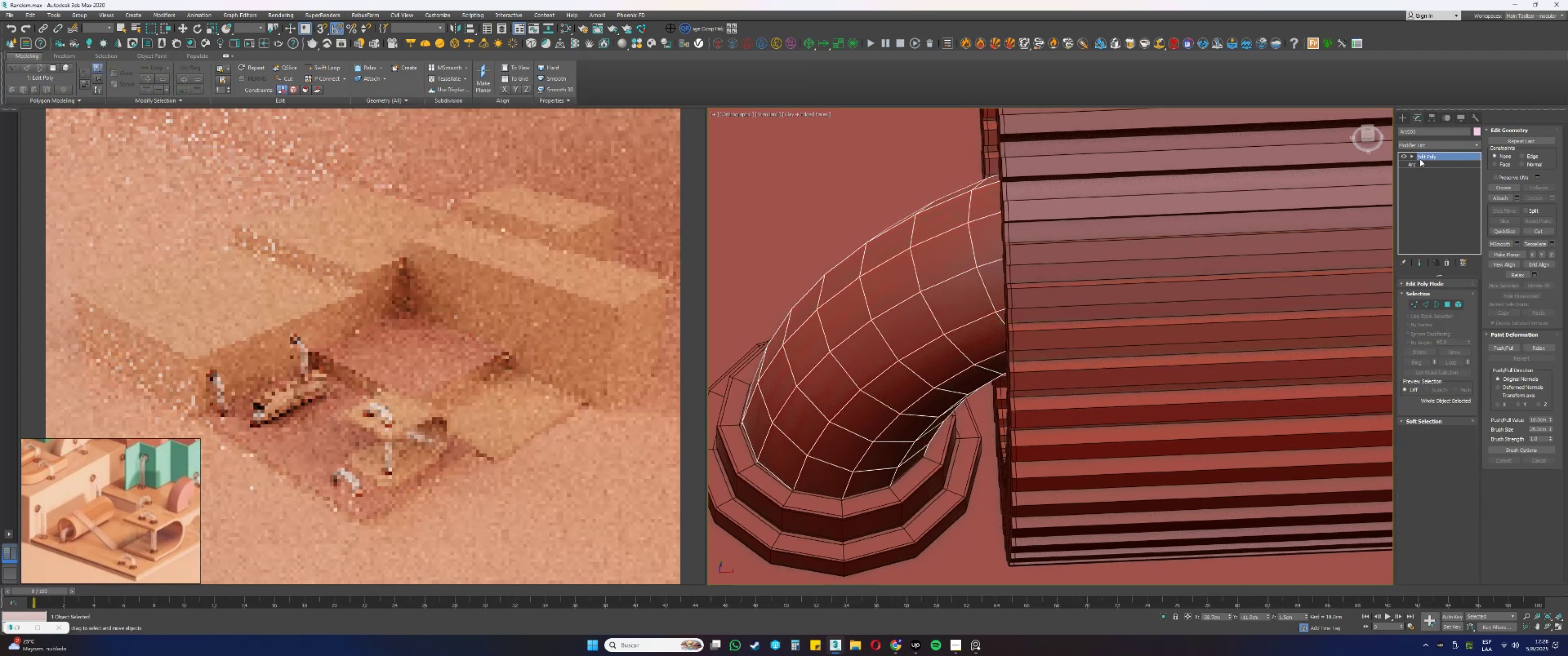 
right_click([1421, 157])
 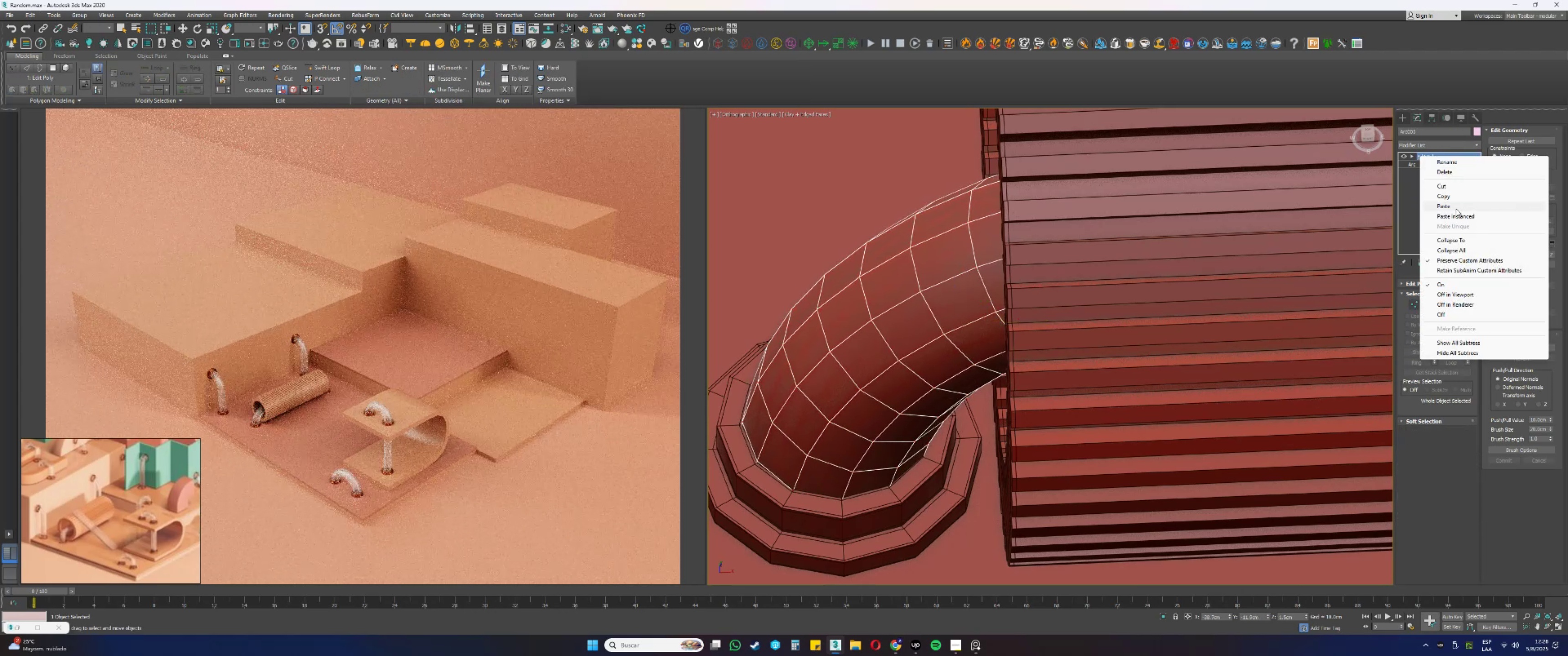 
left_click([1451, 215])
 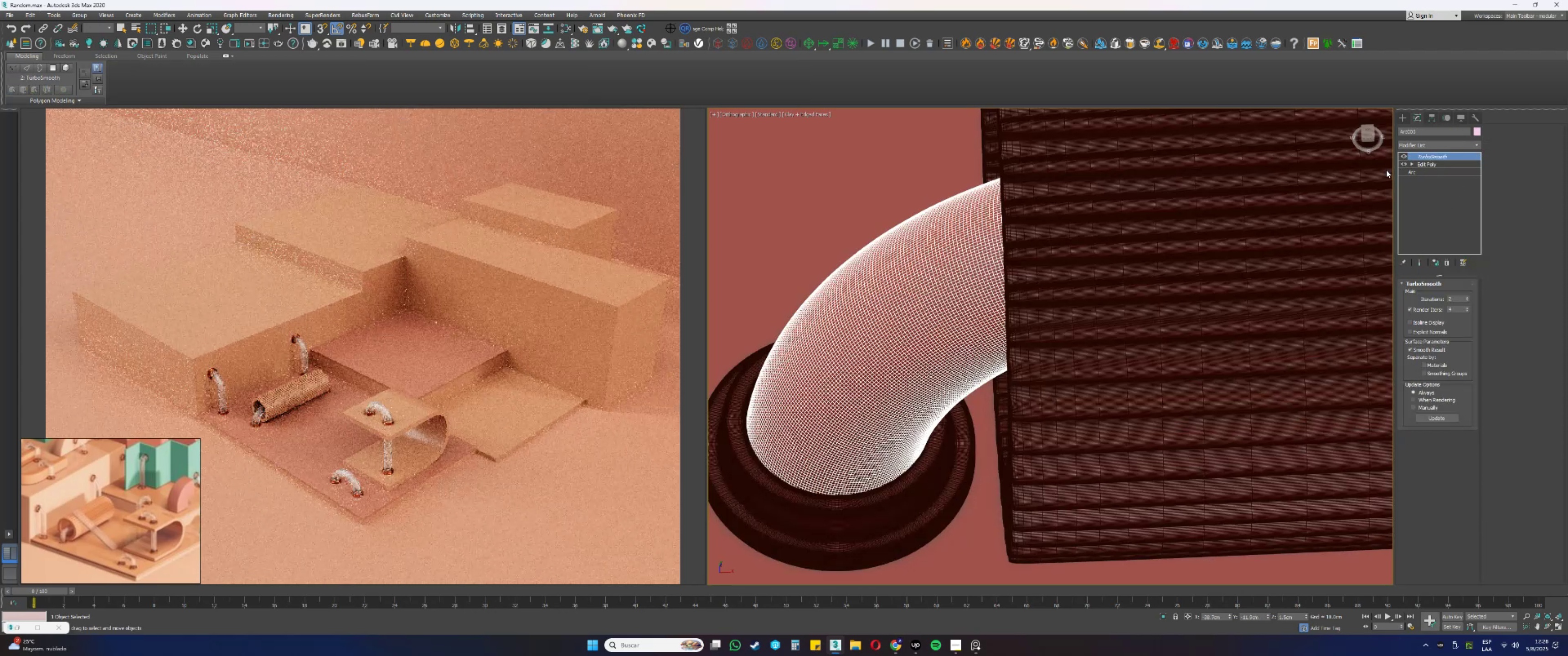 
key(F4)
 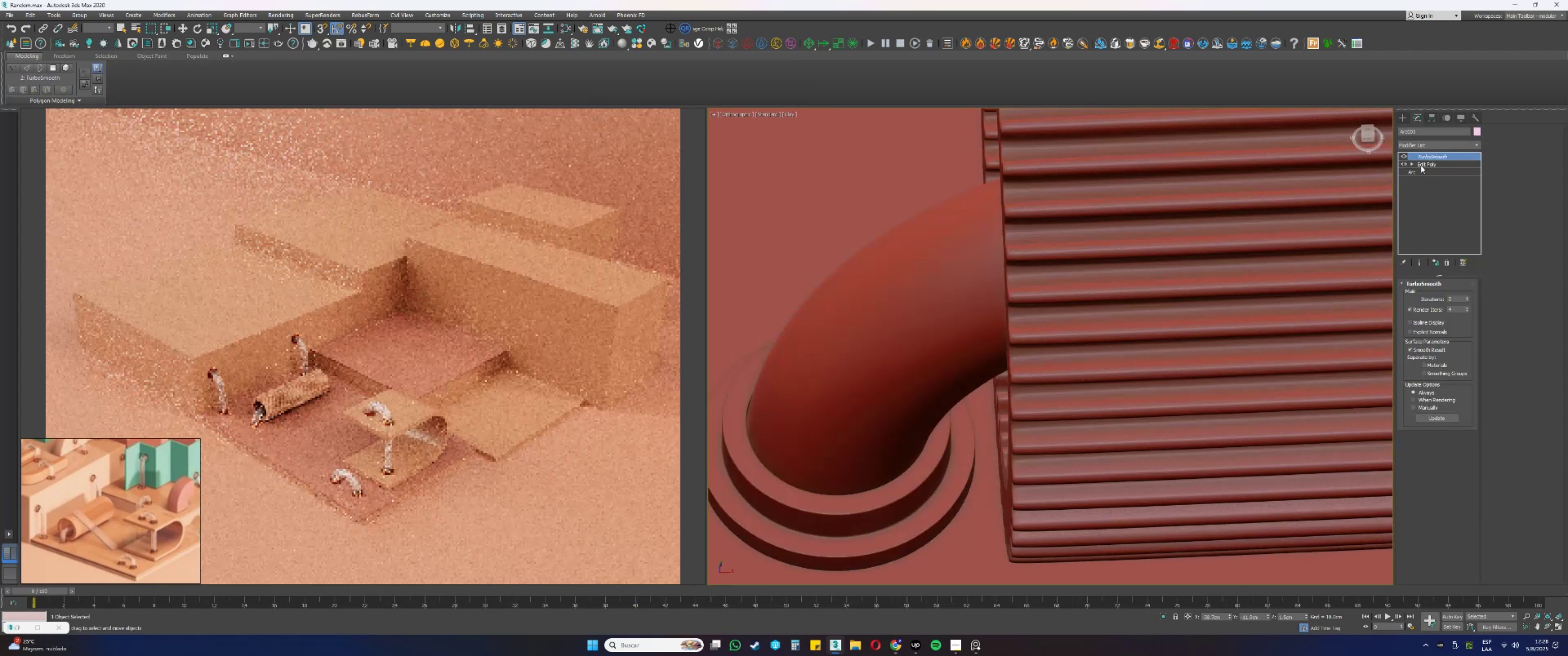 
left_click([1423, 164])
 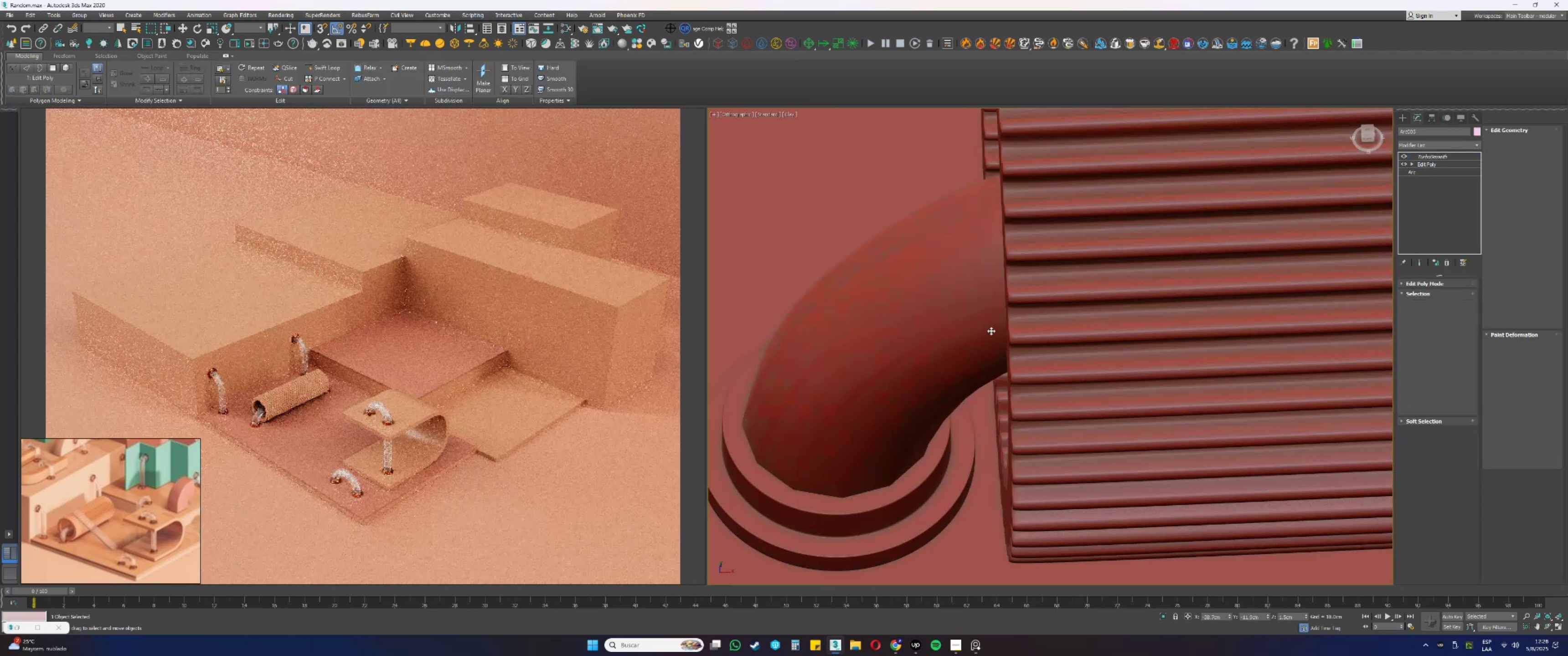 
key(1)
 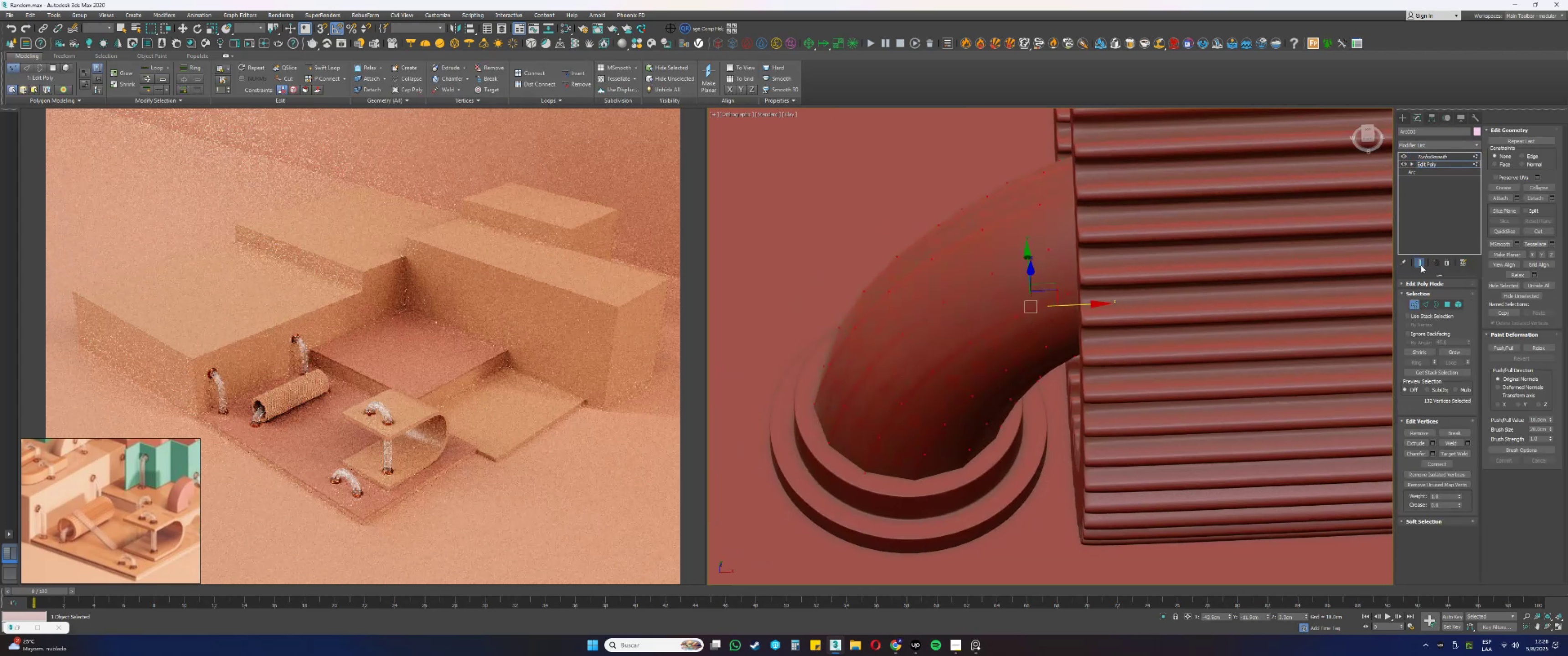 
scroll: coordinate [975, 341], scroll_direction: down, amount: 4.0
 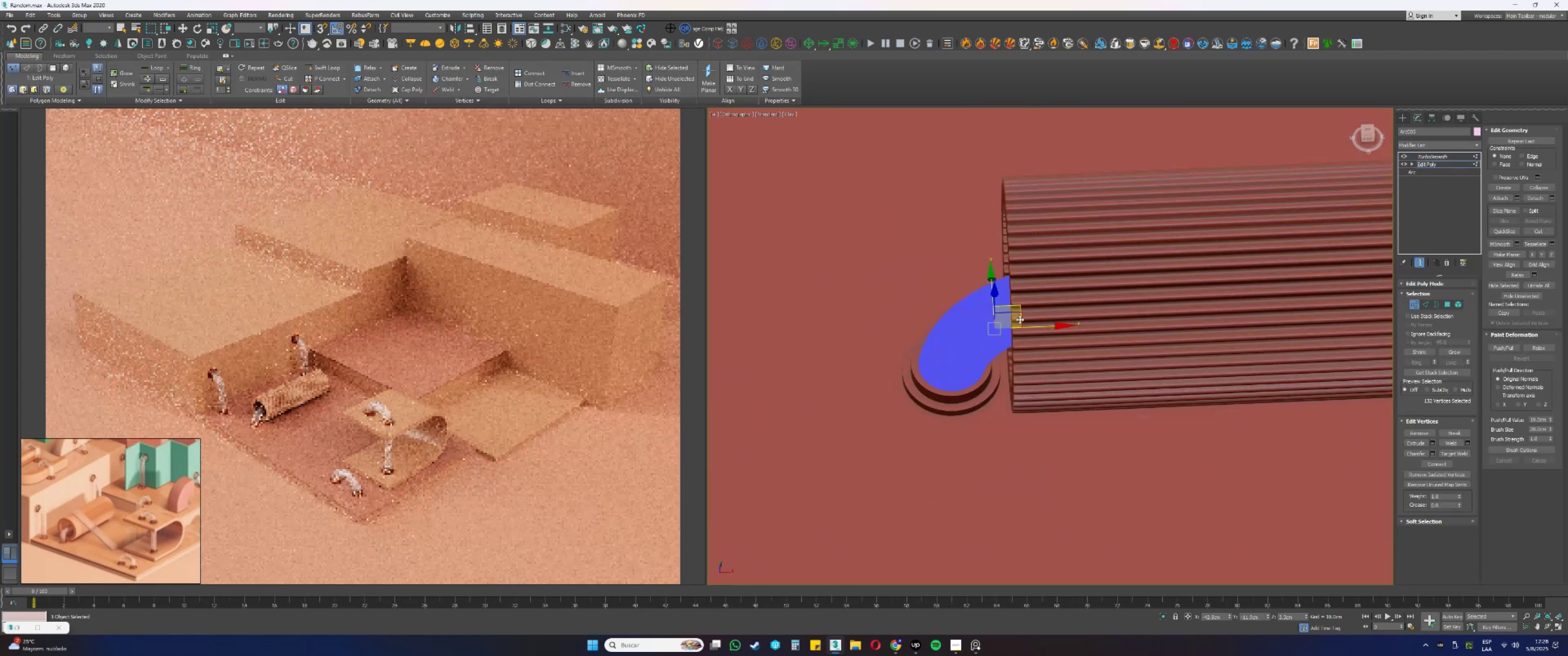 
key(F3)
 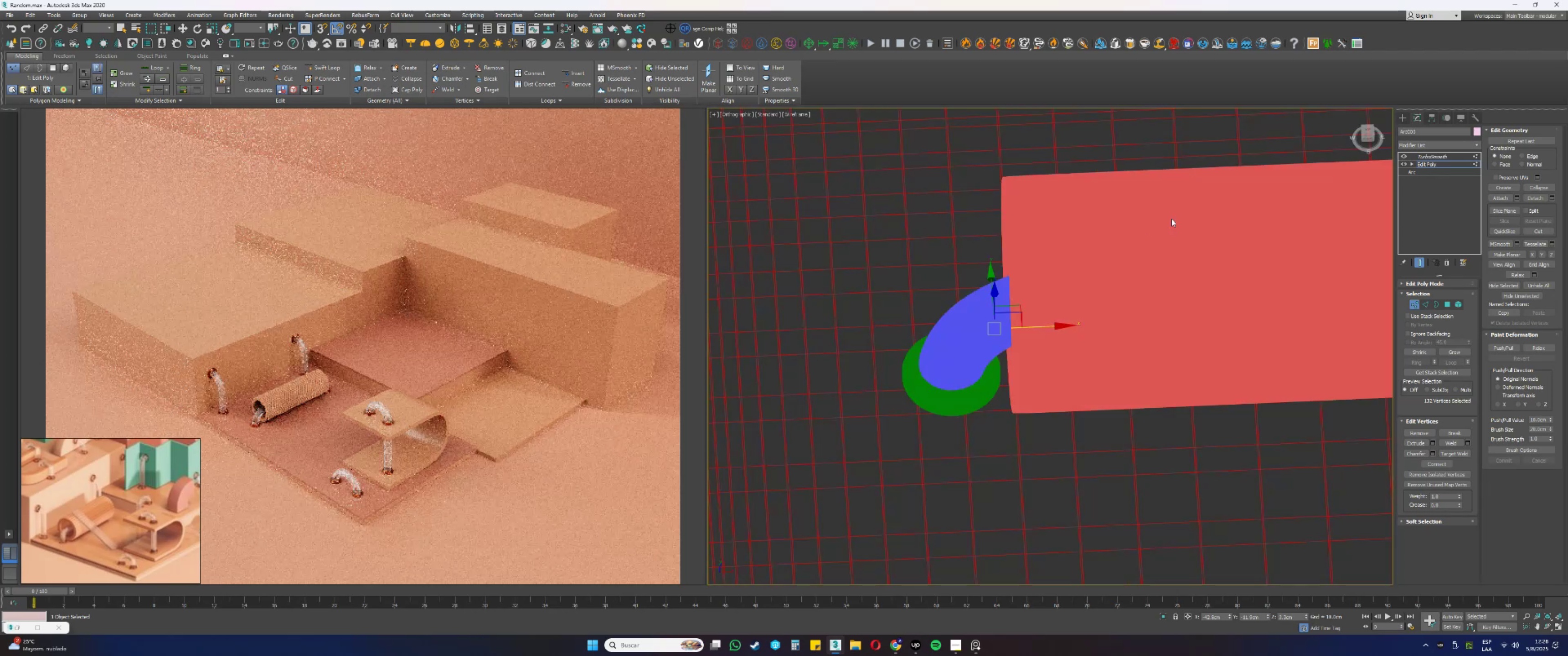 
left_click_drag(start_coordinate=[1222, 180], to_coordinate=[732, 495])
 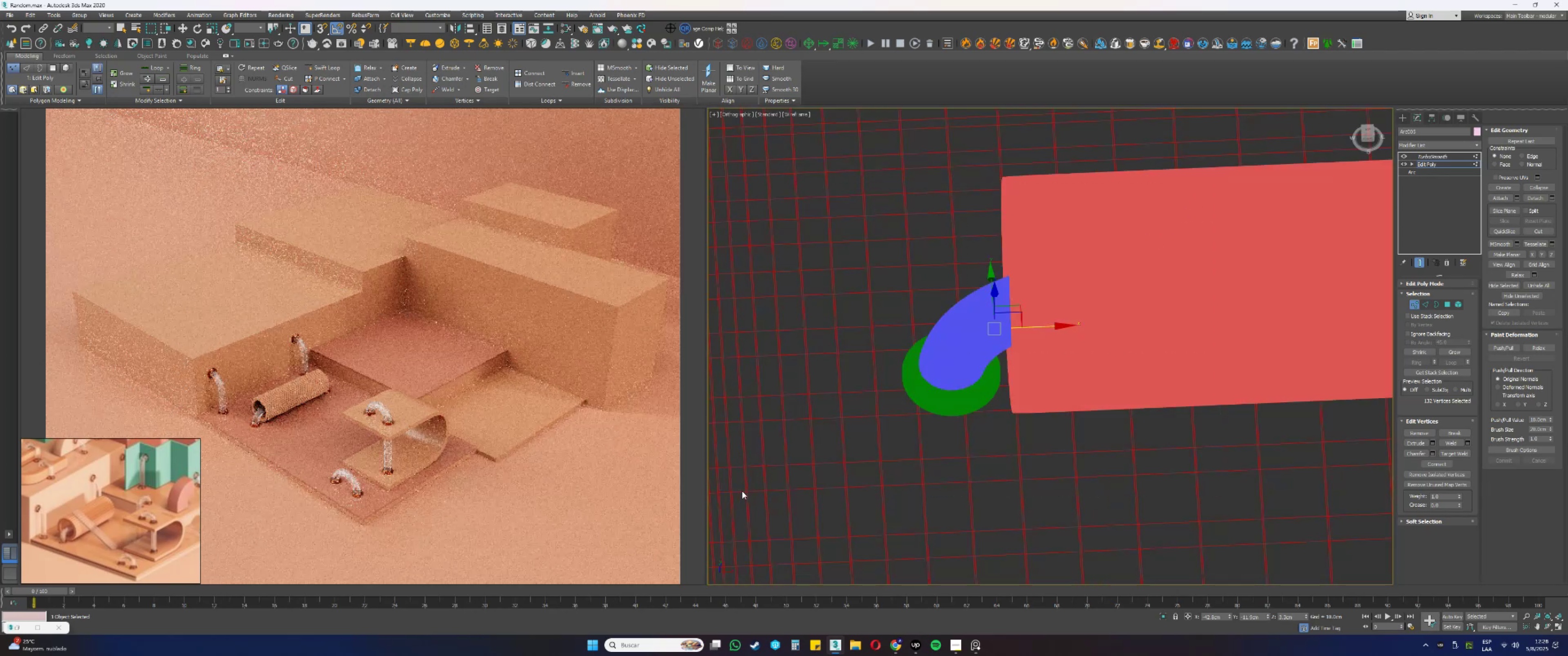 
key(F3)
 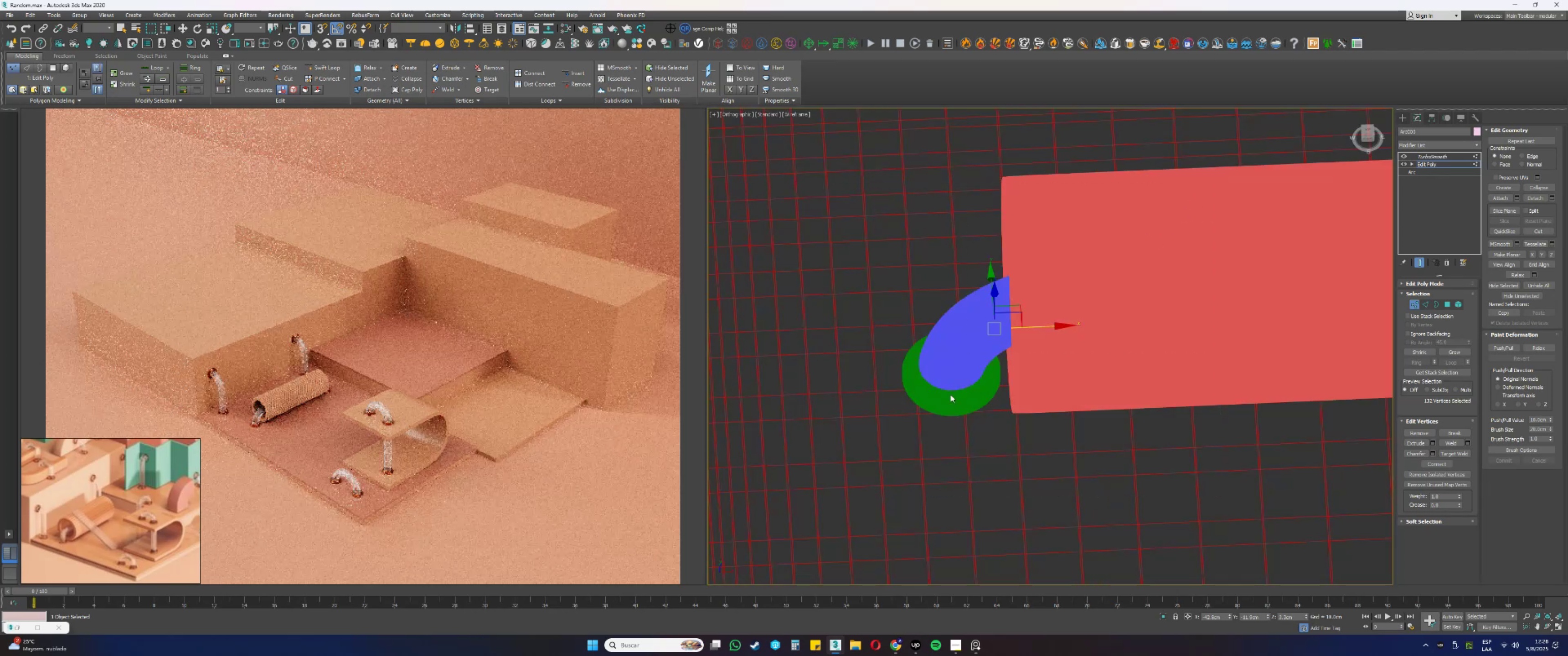 
scroll: coordinate [992, 322], scroll_direction: up, amount: 5.0
 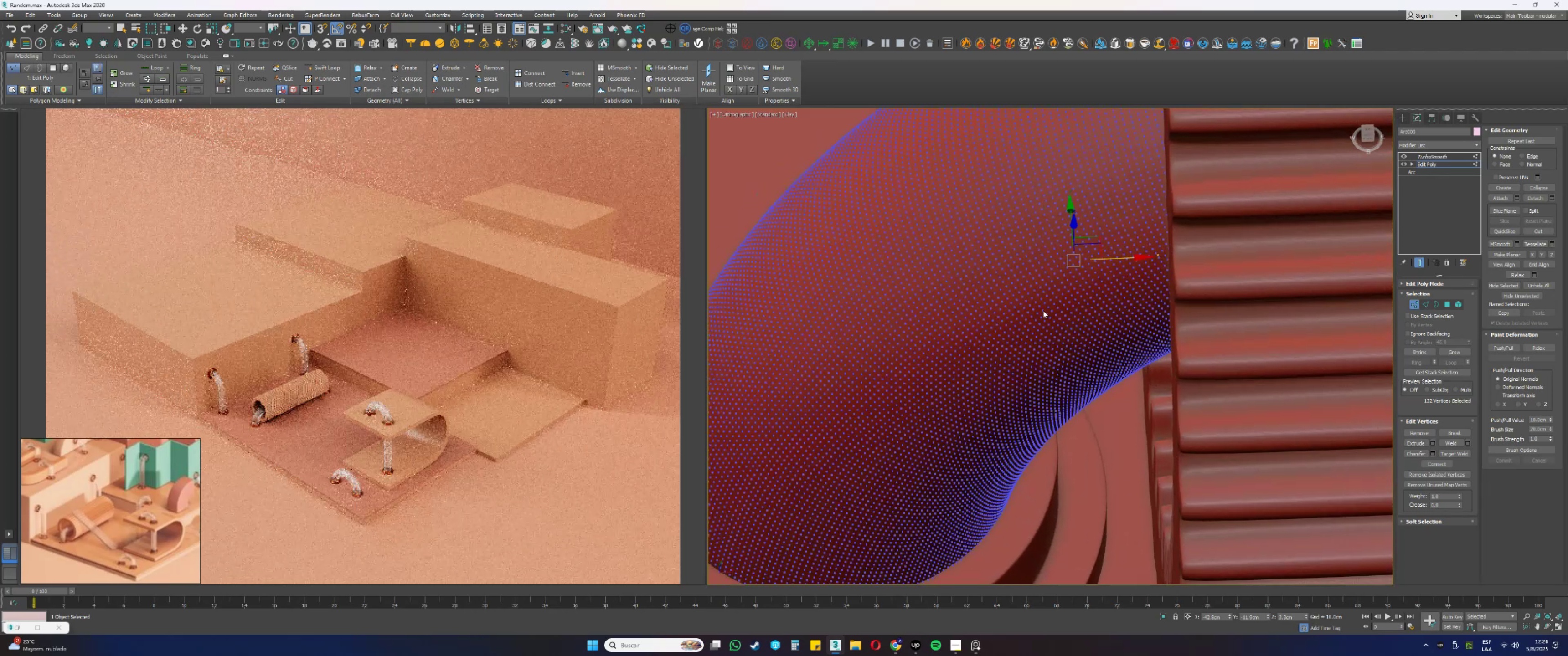 
scroll: coordinate [1061, 309], scroll_direction: down, amount: 1.0
 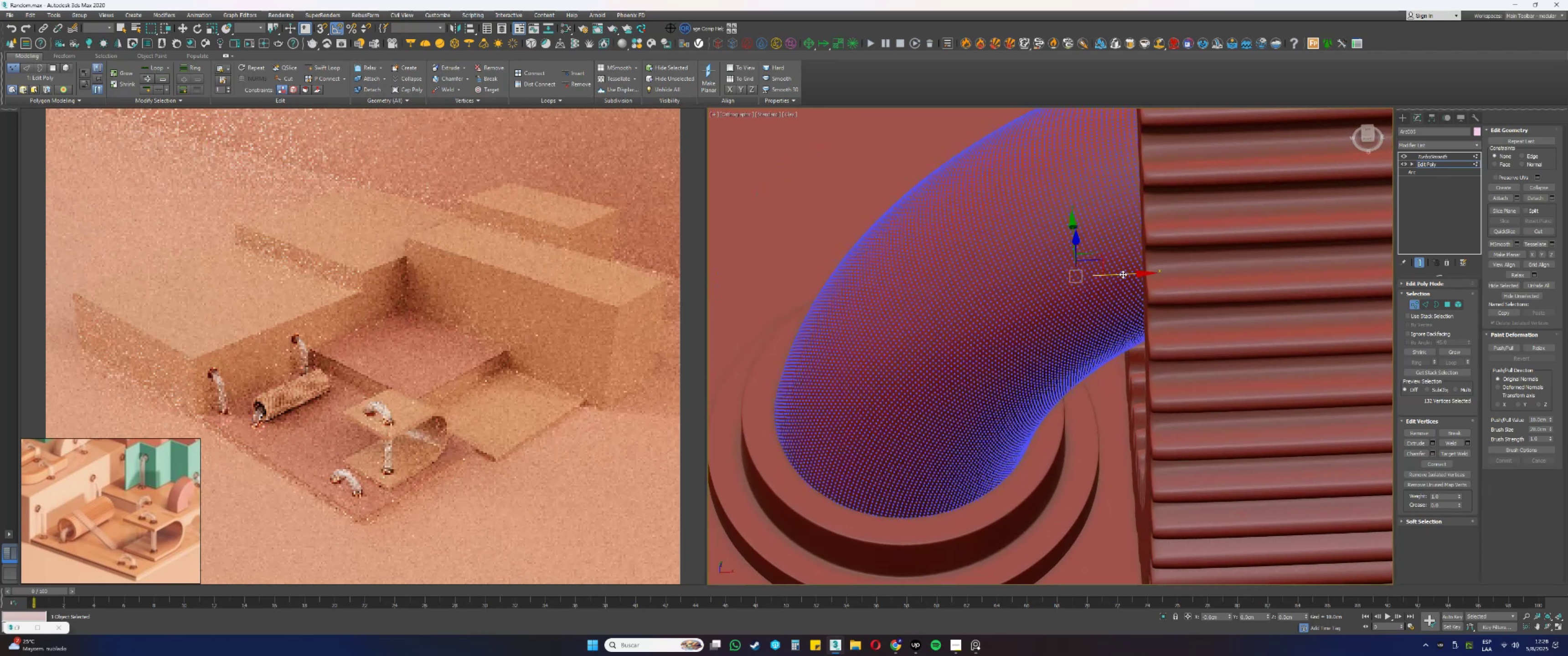 
key(F4)
 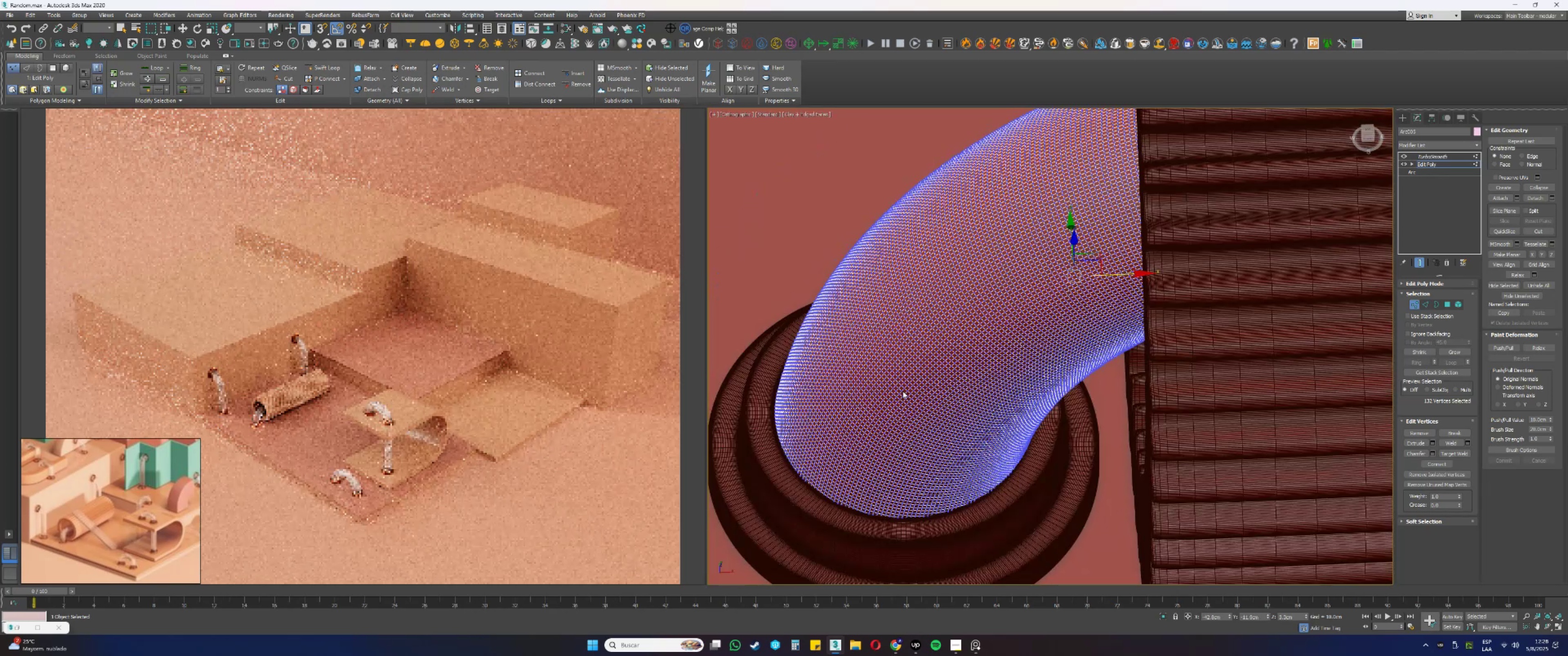 
scroll: coordinate [777, 419], scroll_direction: down, amount: 10.0
 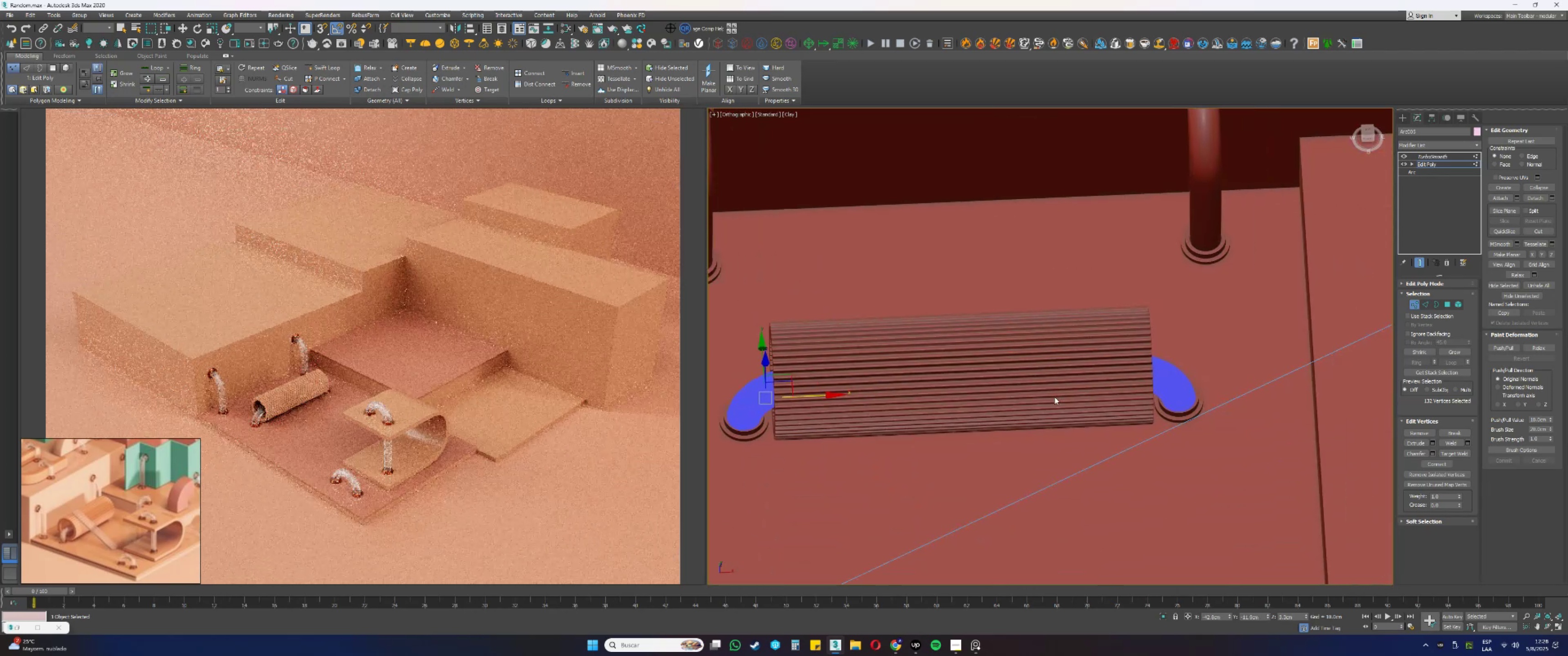 
key(F4)
 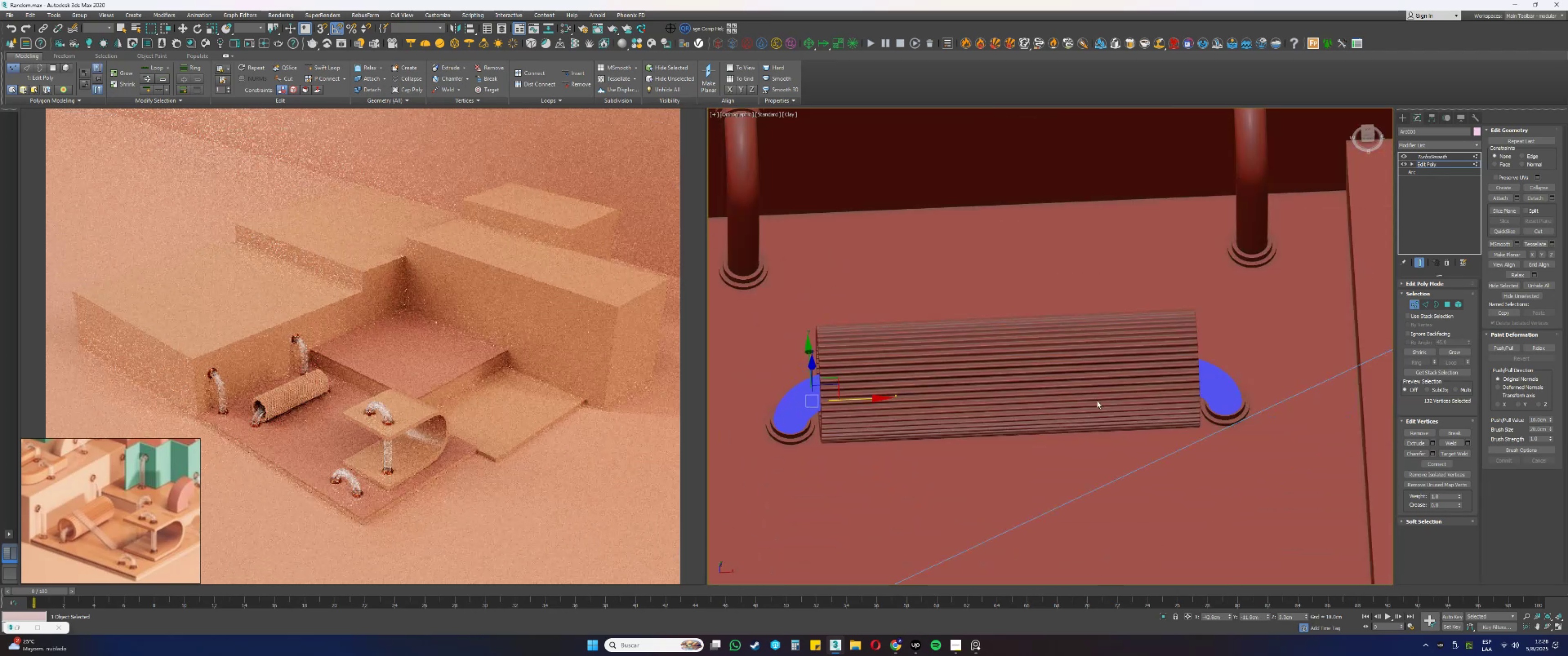 
left_click_drag(start_coordinate=[1267, 453], to_coordinate=[1067, 303])
 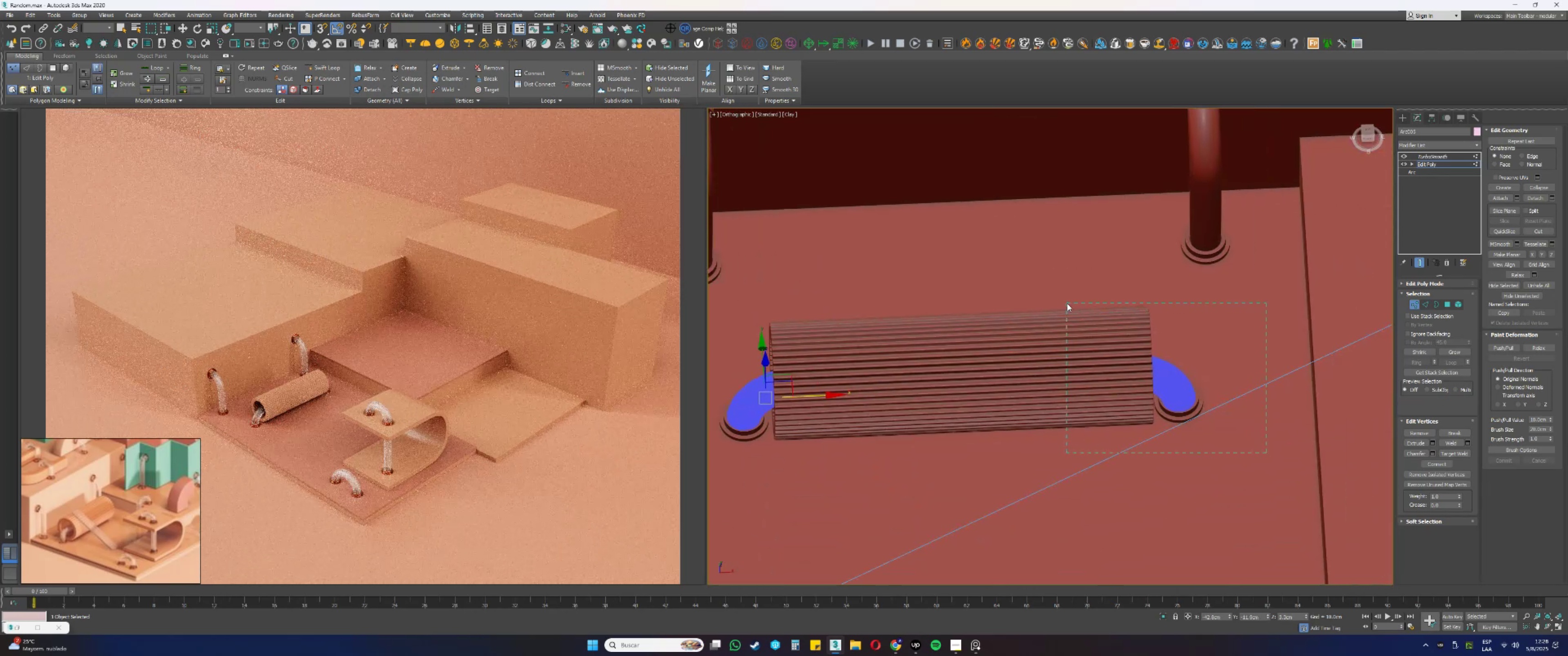 
key(F3)
 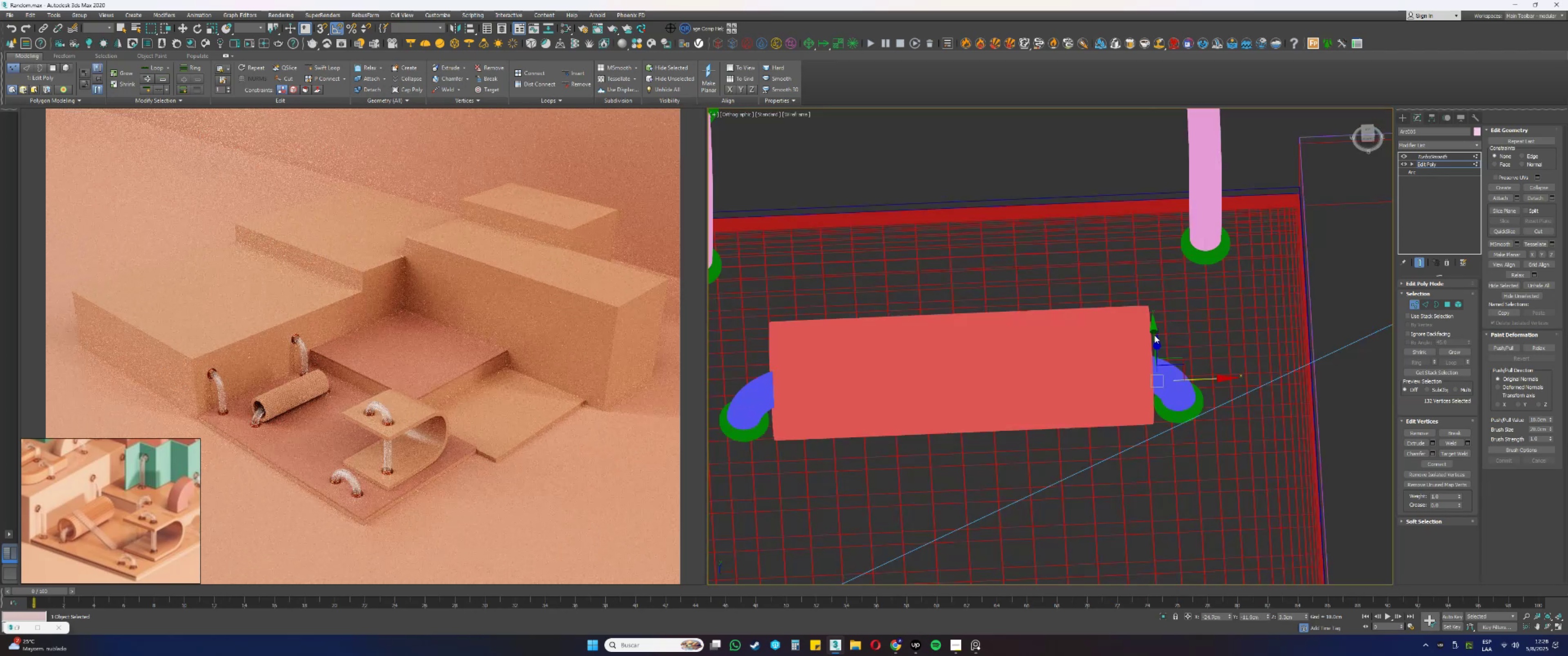 
scroll: coordinate [1095, 452], scroll_direction: up, amount: 5.0
 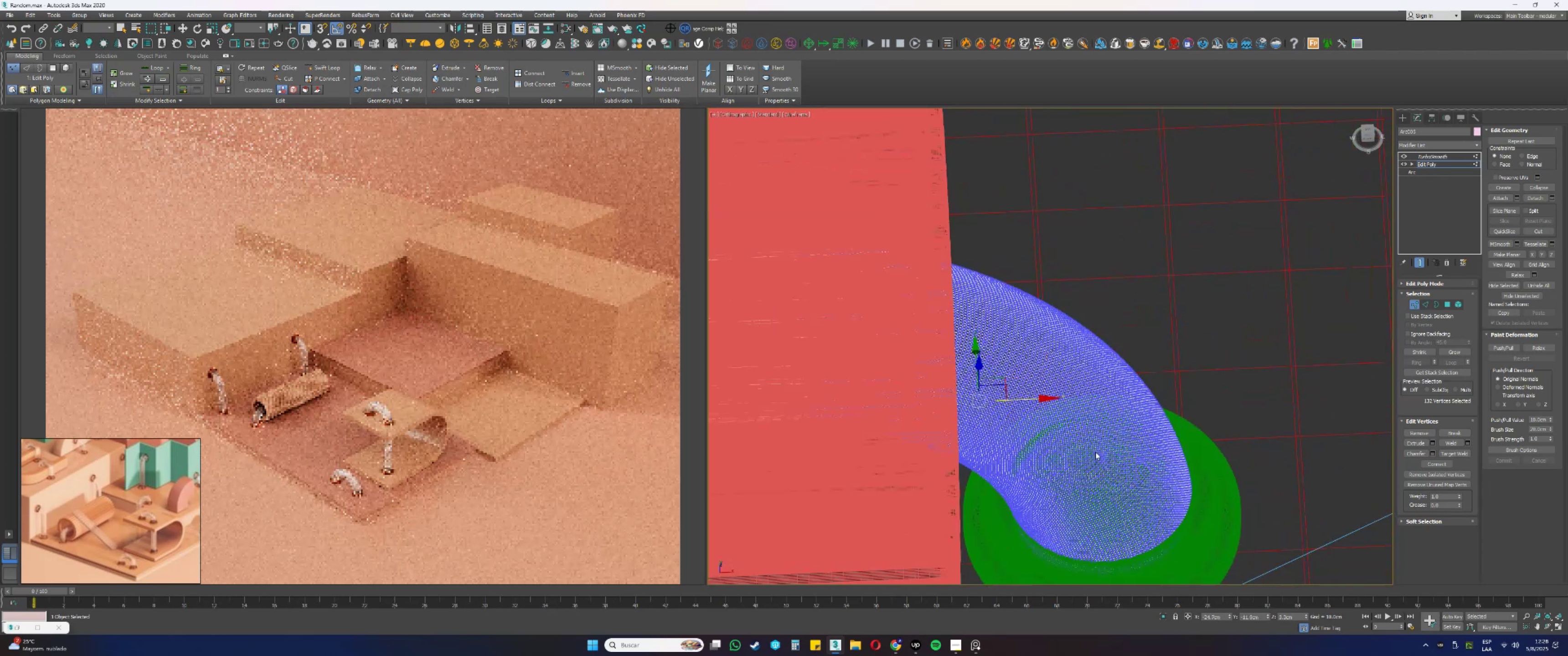 
key(F3)
 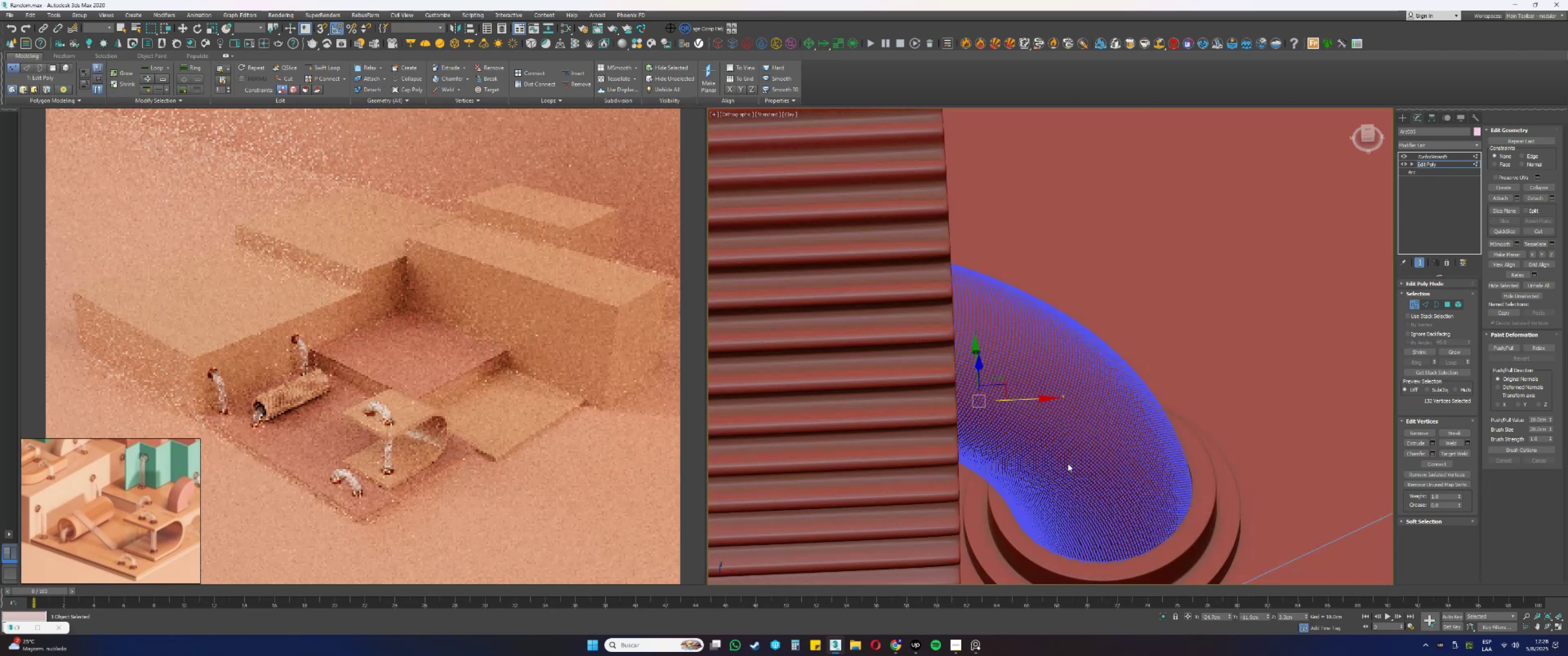 
key(Alt+AltLeft)
 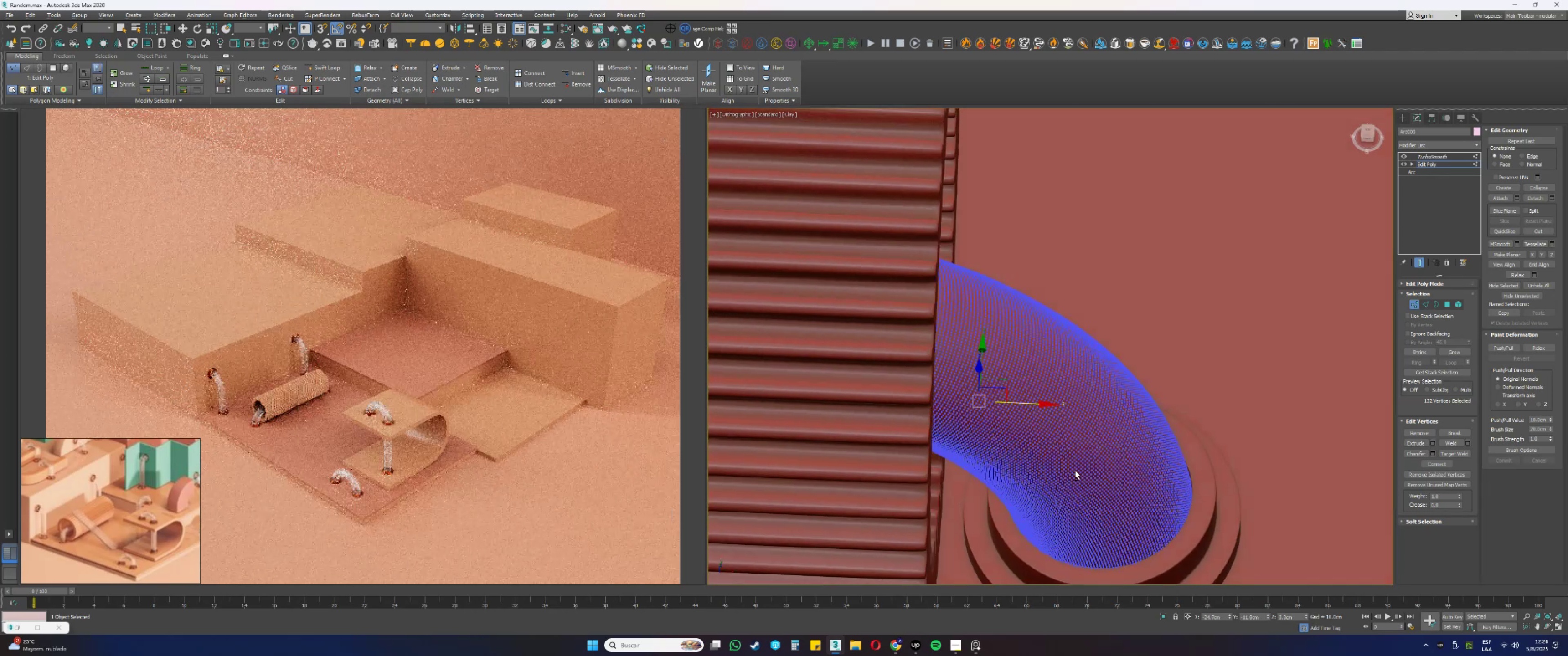 
scroll: coordinate [1024, 468], scroll_direction: up, amount: 1.0
 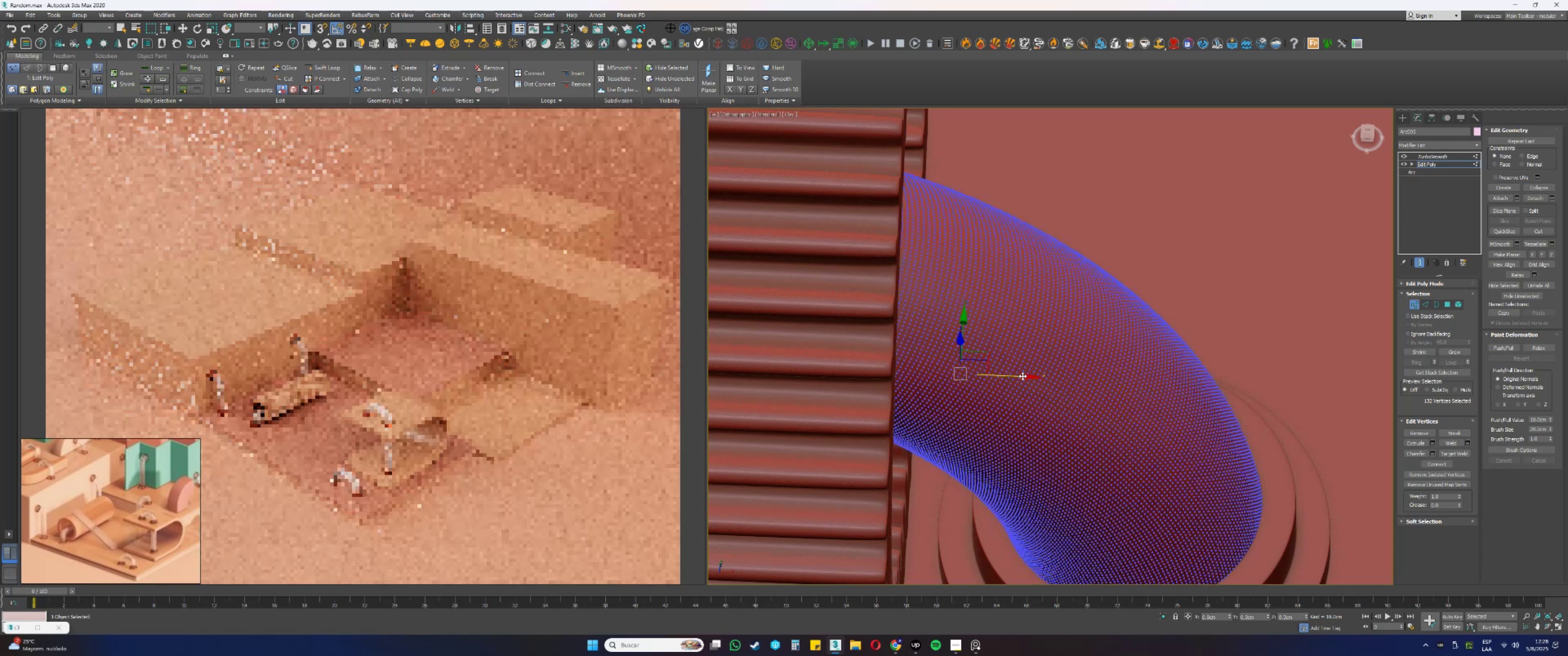 
hold_key(key=AltLeft, duration=0.49)
 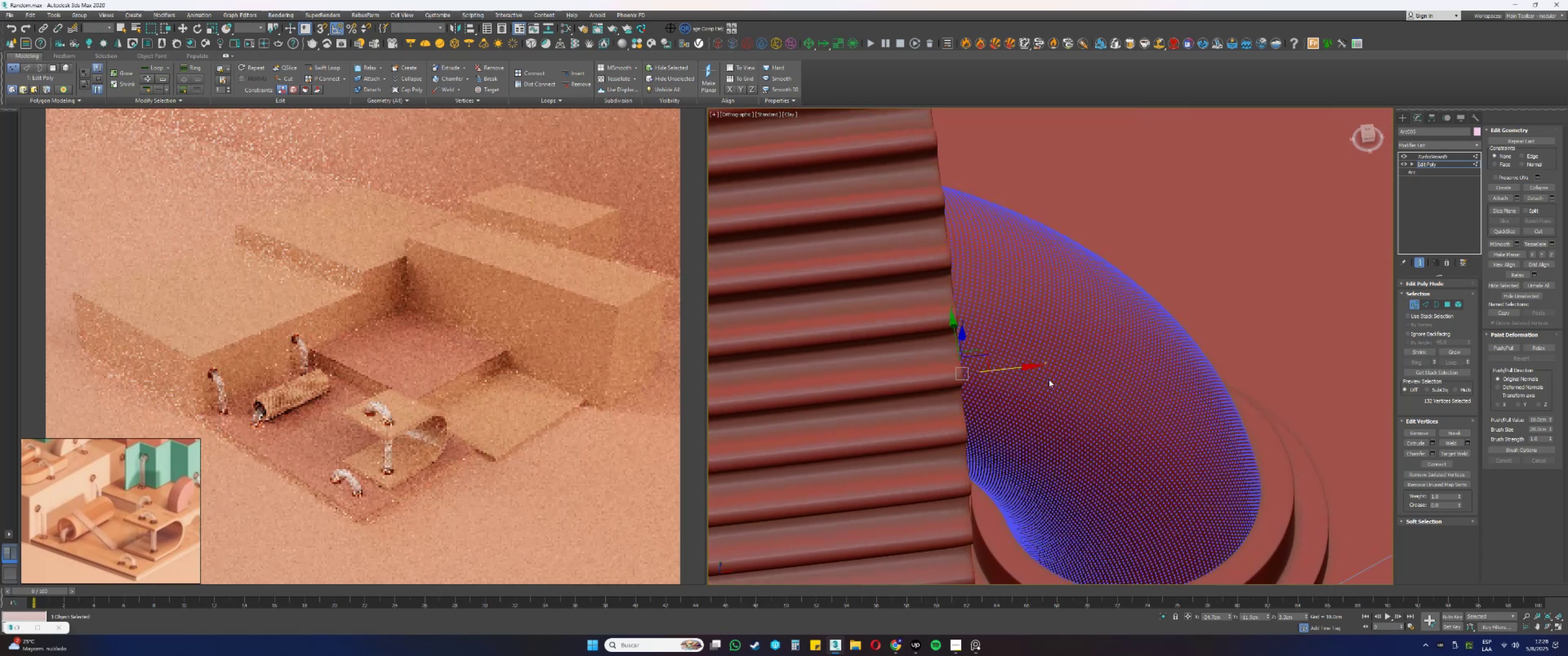 
scroll: coordinate [1049, 379], scroll_direction: down, amount: 7.0
 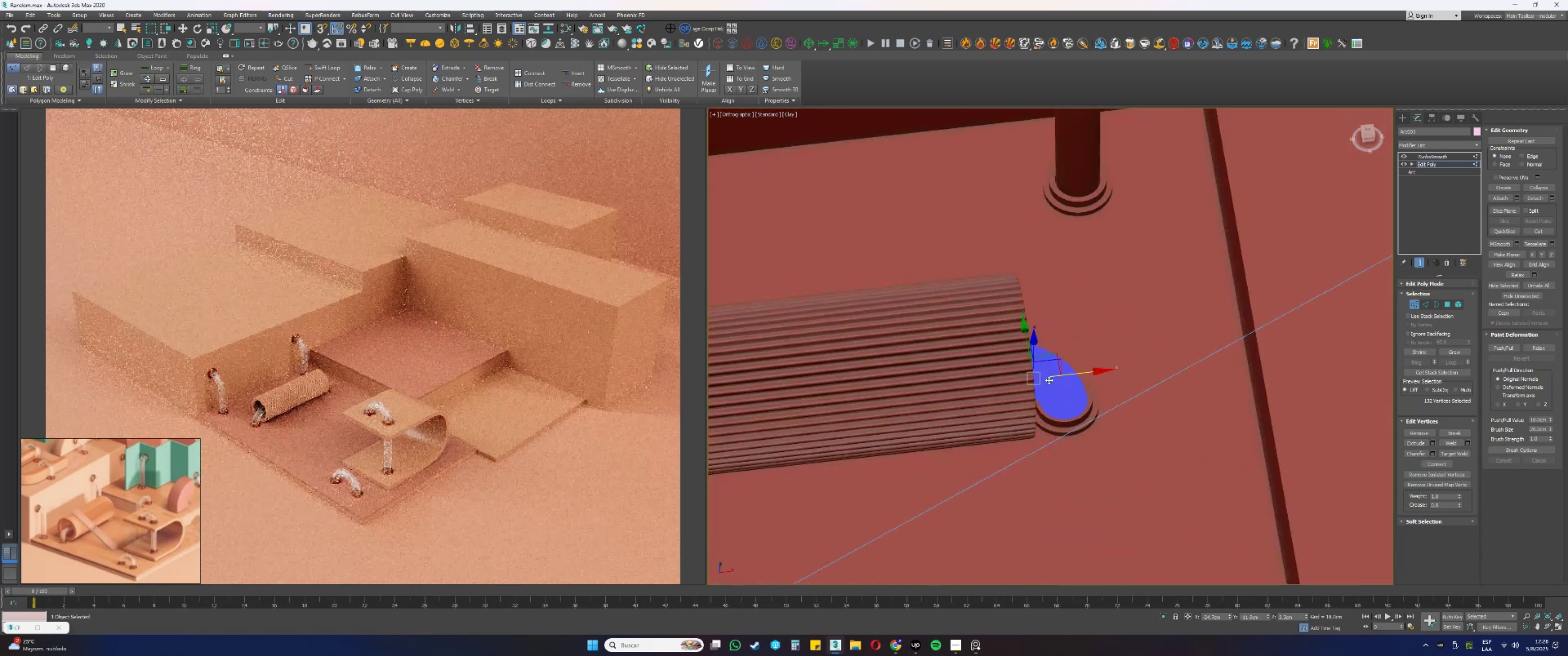 
key(1)
 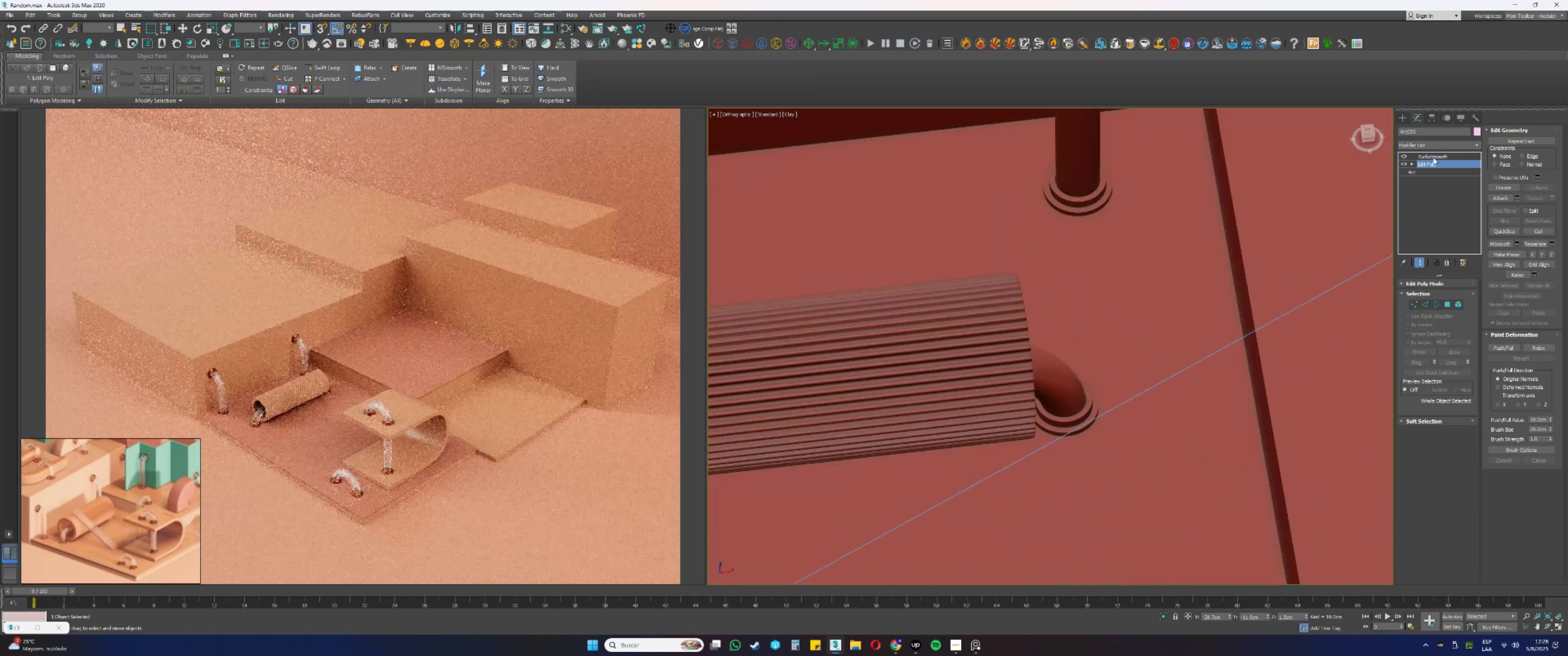 
left_click([1435, 155])
 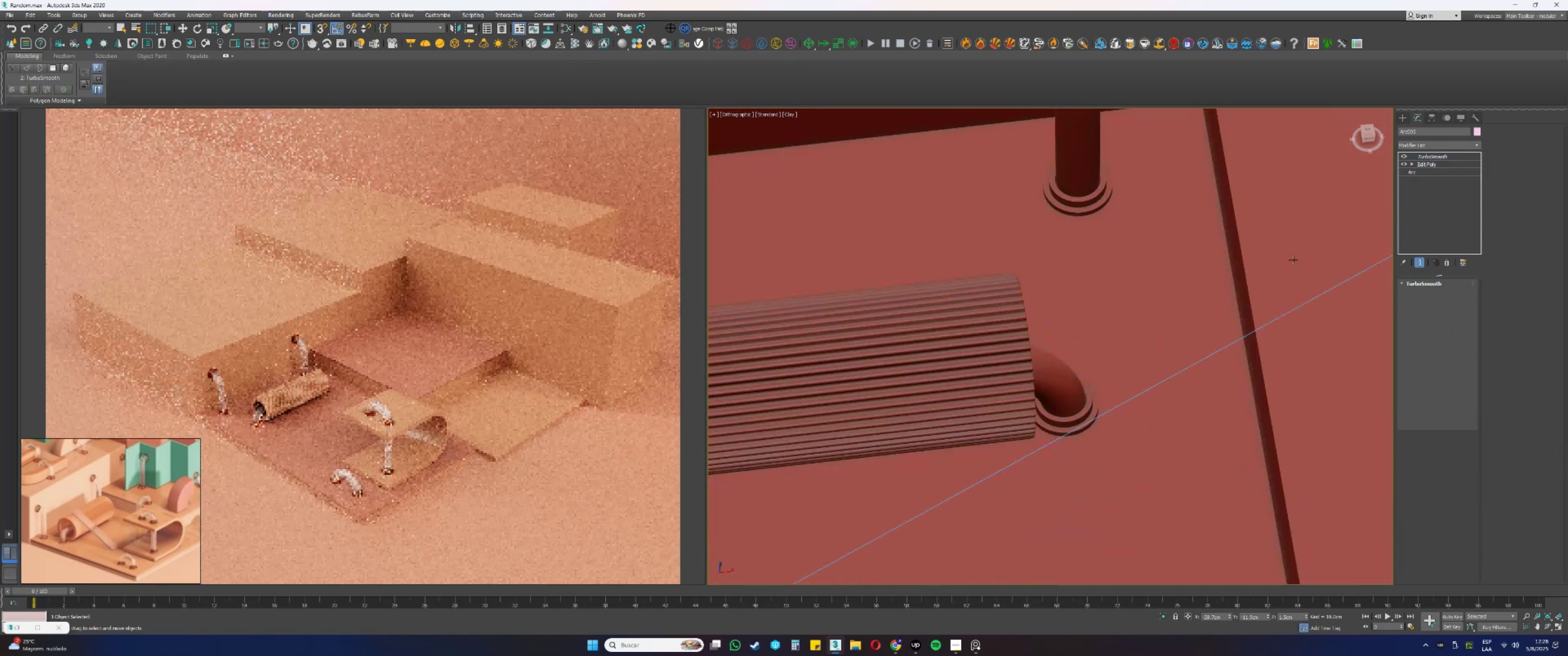 
scroll: coordinate [1291, 265], scroll_direction: down, amount: 3.0
 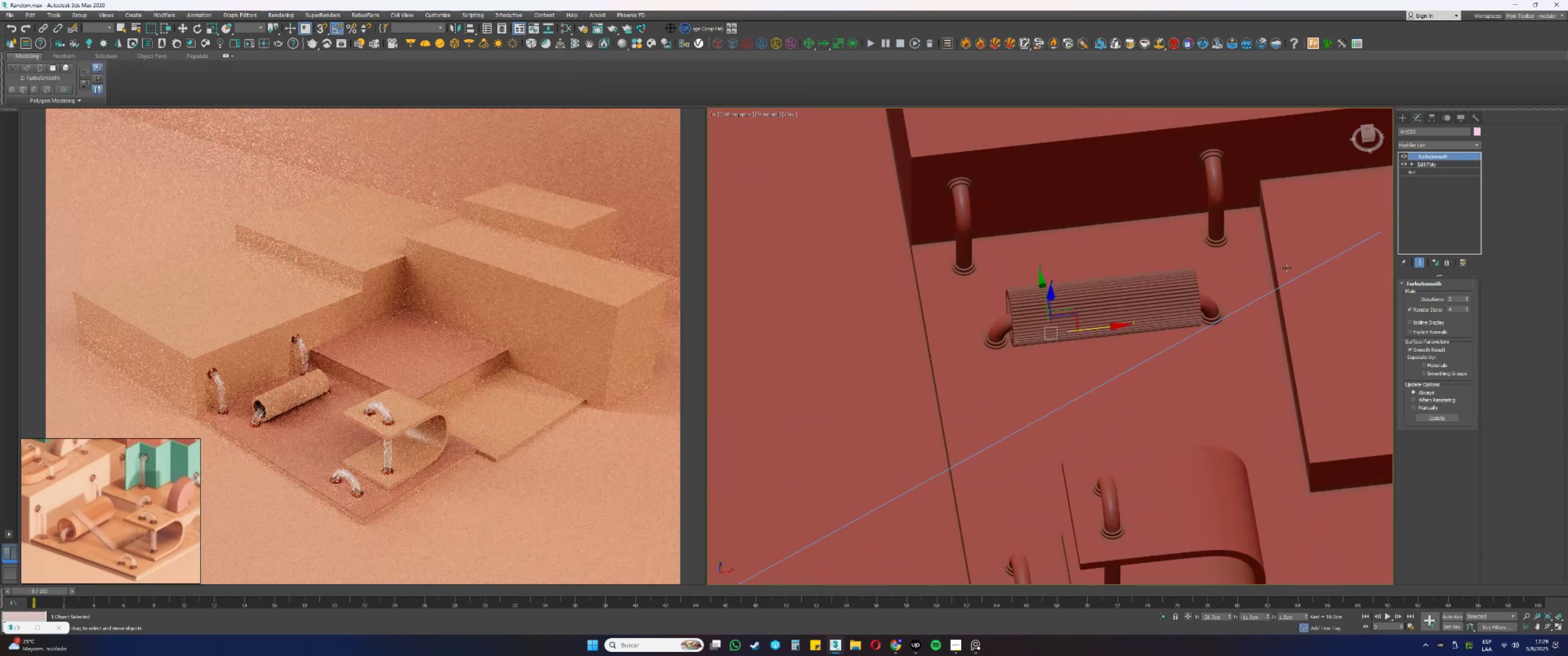 
key(Alt+AltLeft)
 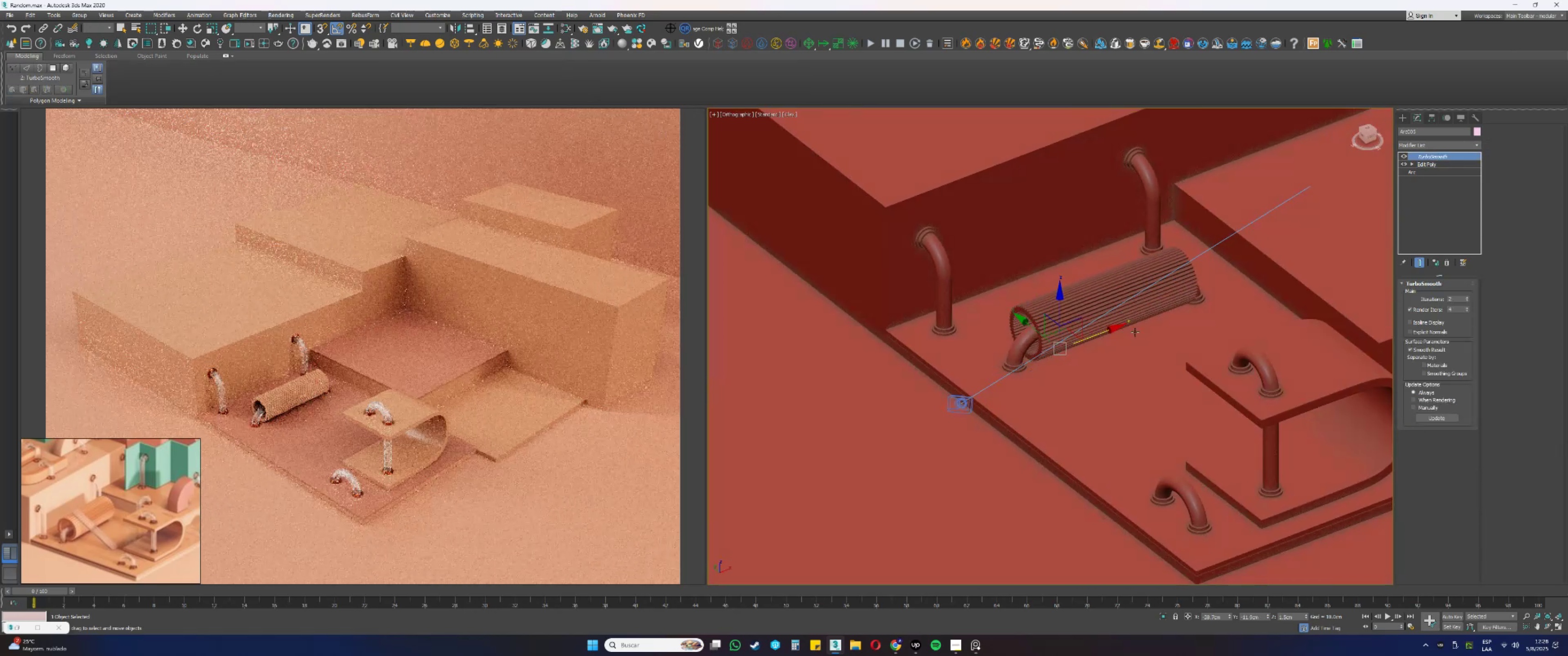 
scroll: coordinate [1036, 340], scroll_direction: up, amount: 2.0
 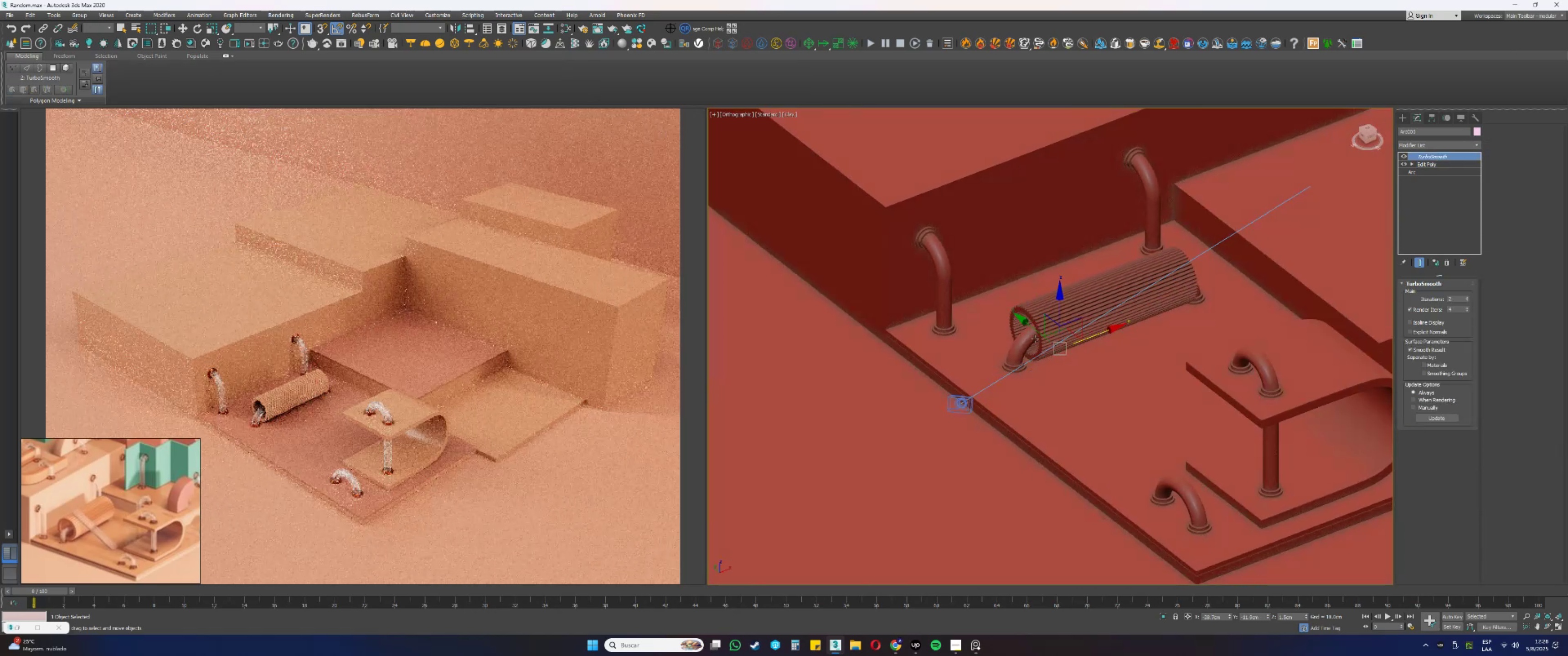 
key(F3)
 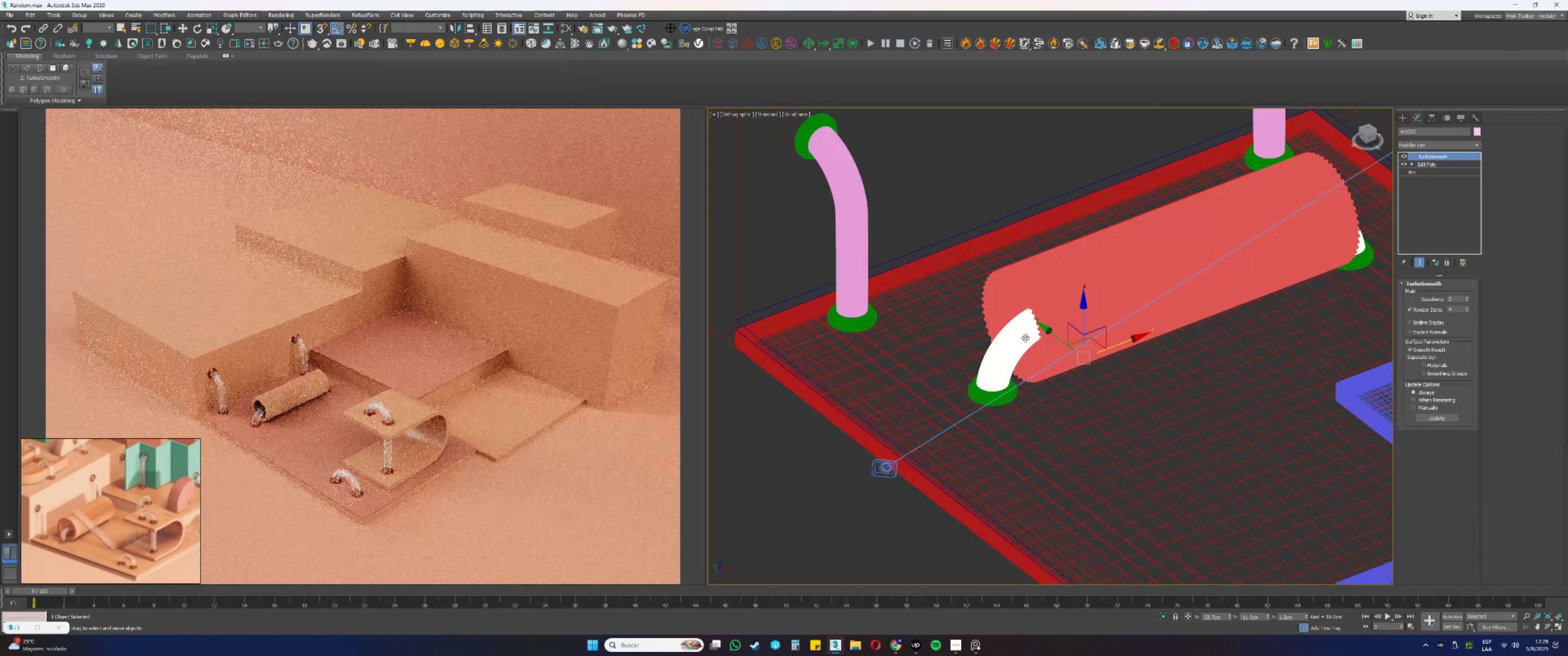 
key(F3)
 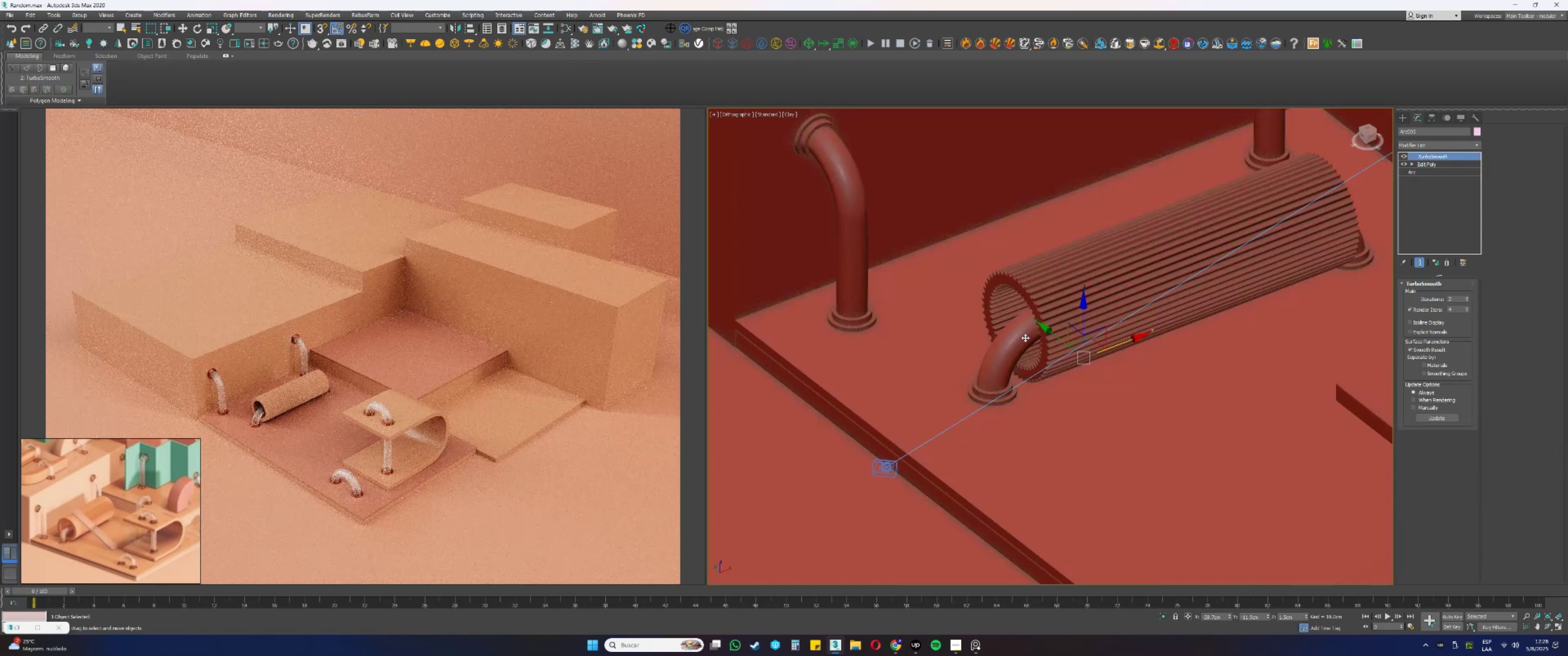 
key(F4)
 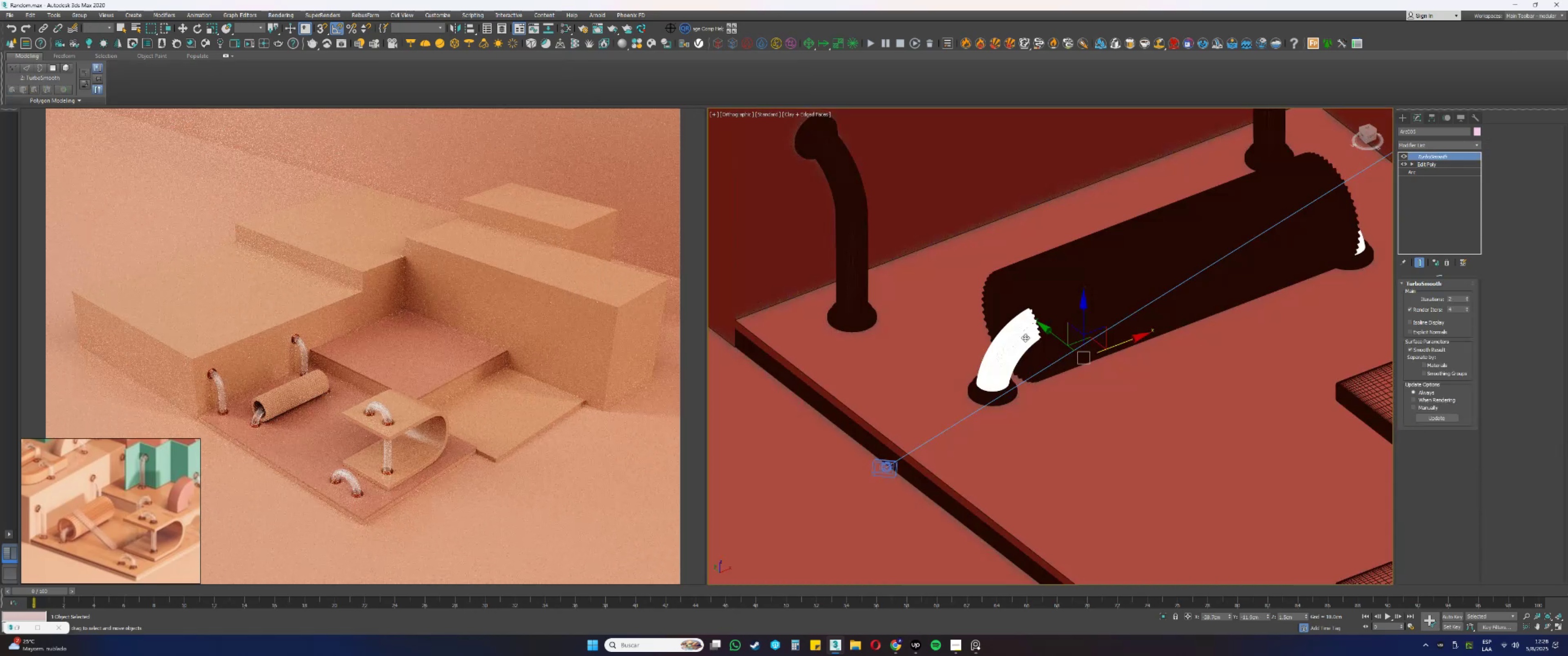 
key(F4)
 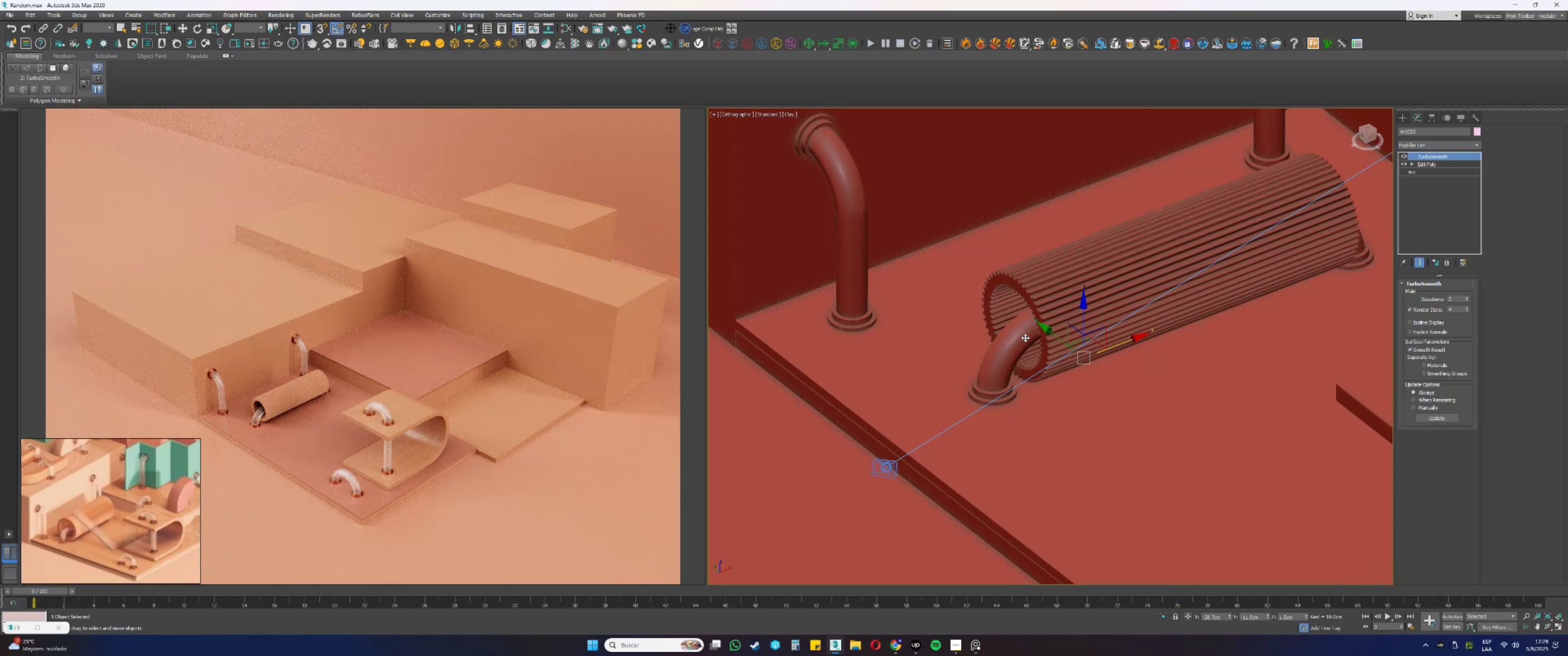 
wait(17.51)
 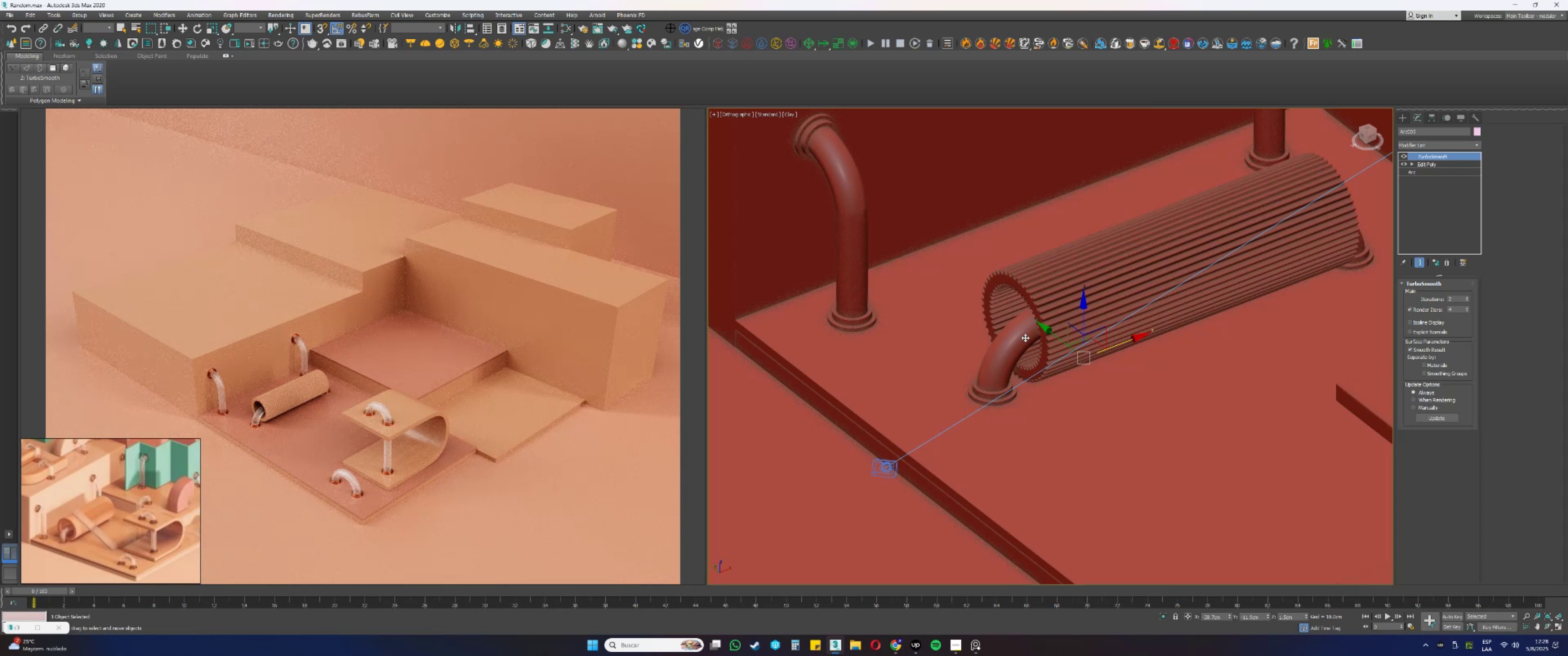 
left_click([1404, 118])
 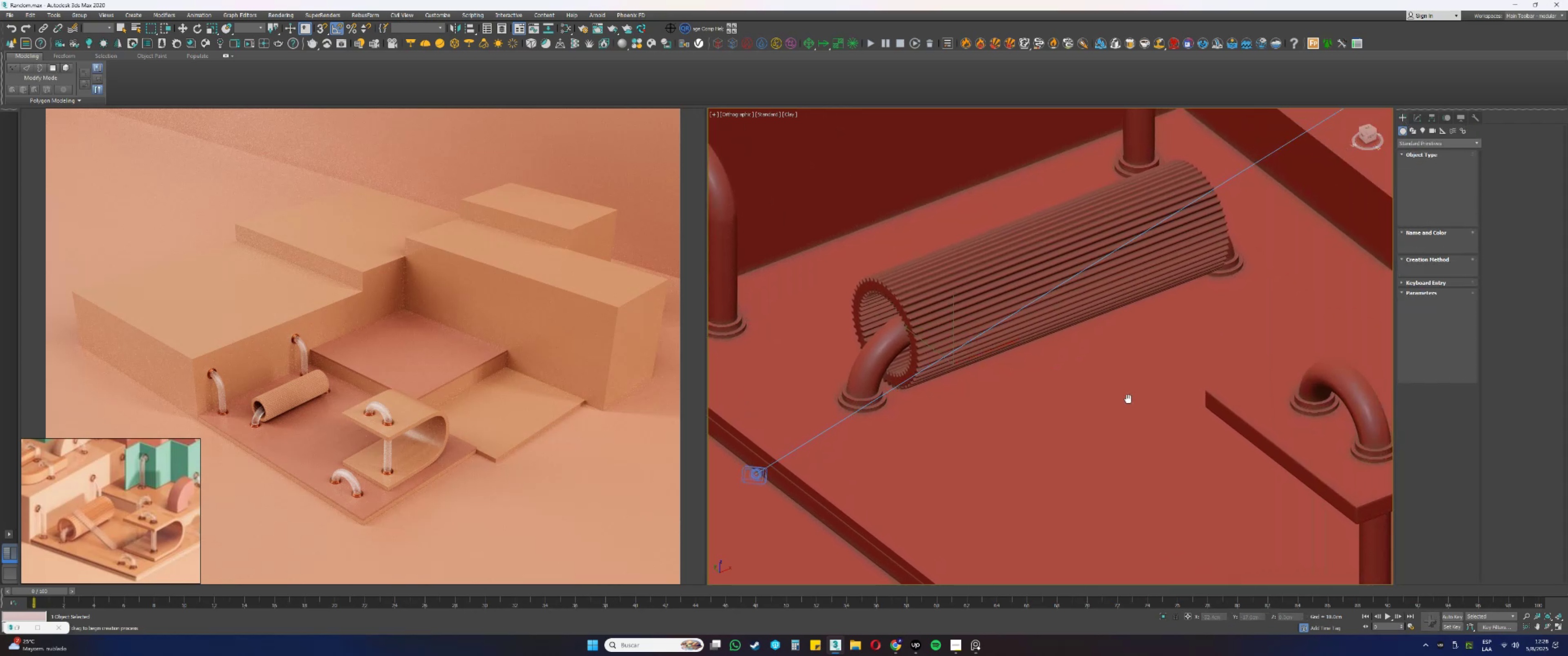 
left_click_drag(start_coordinate=[1063, 422], to_coordinate=[1037, 434])
 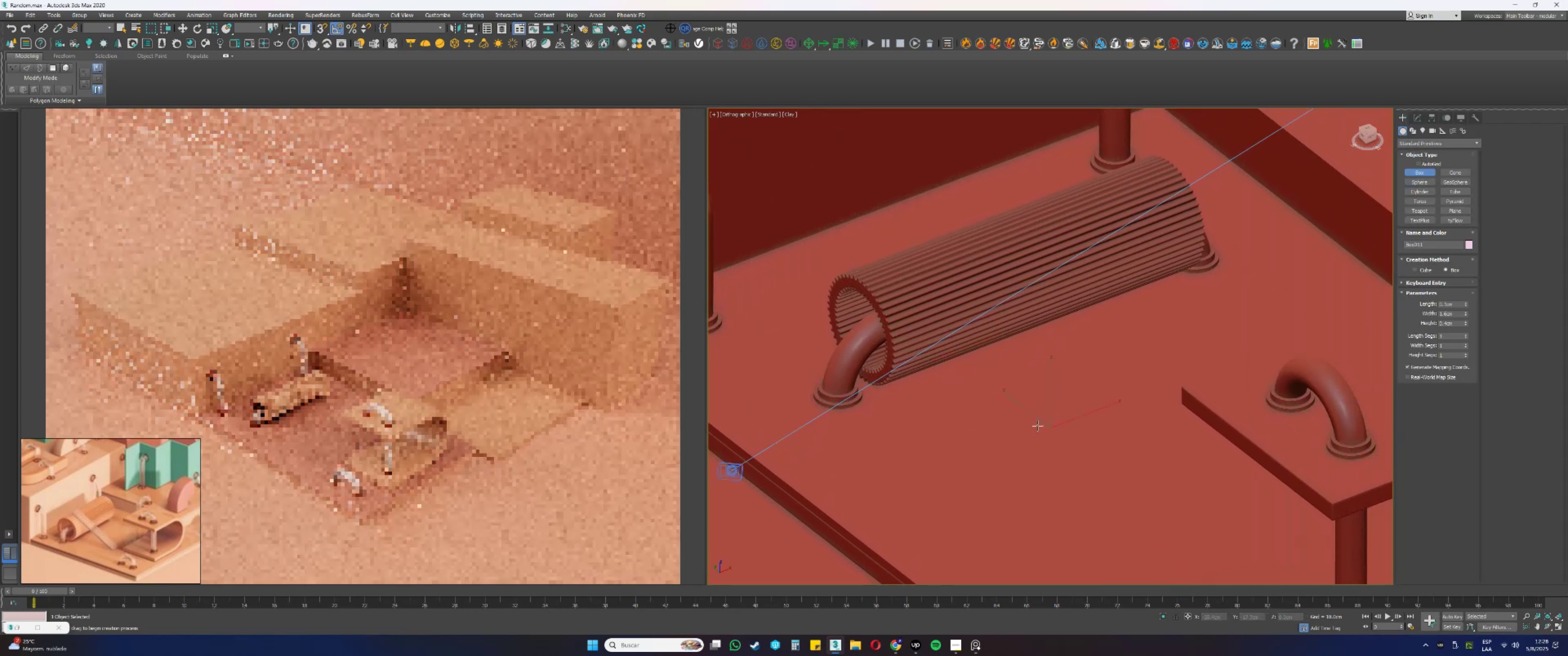 
right_click([1062, 379])
 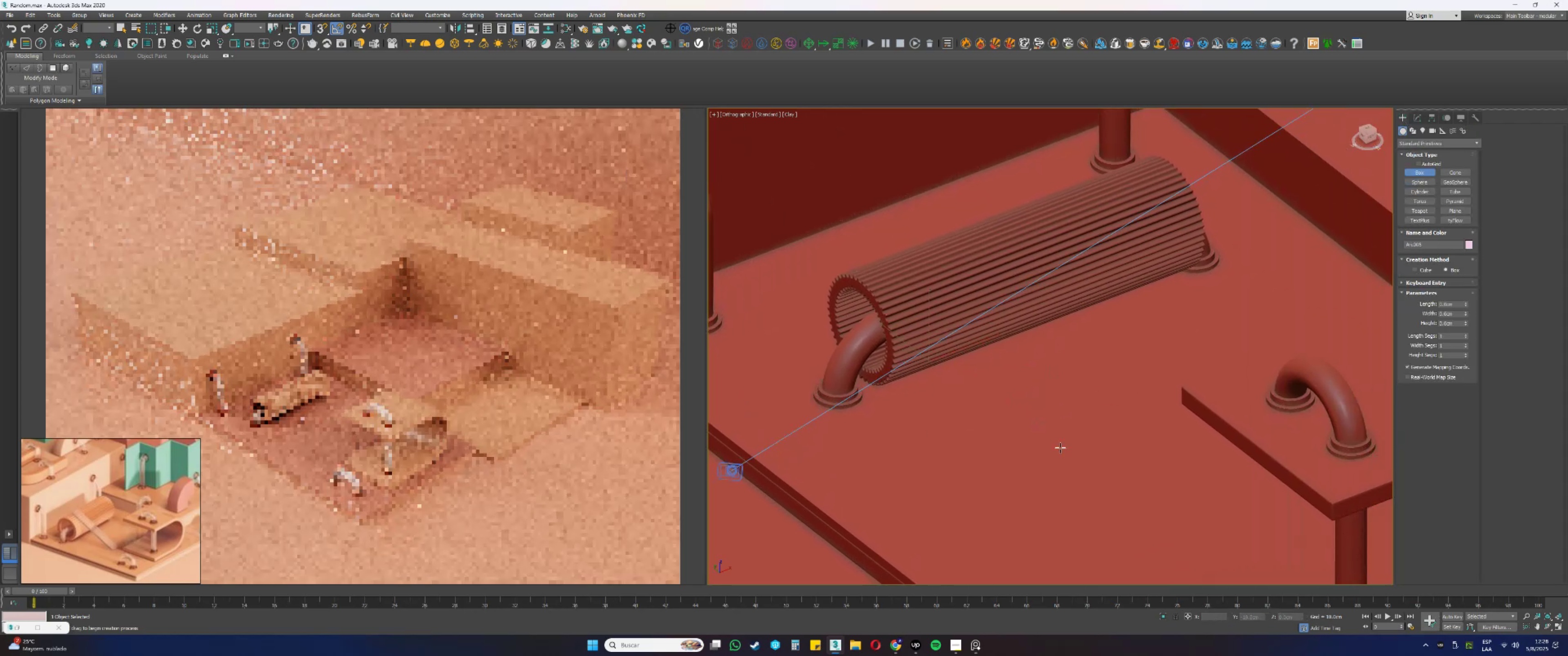 
scroll: coordinate [1009, 342], scroll_direction: down, amount: 2.0
 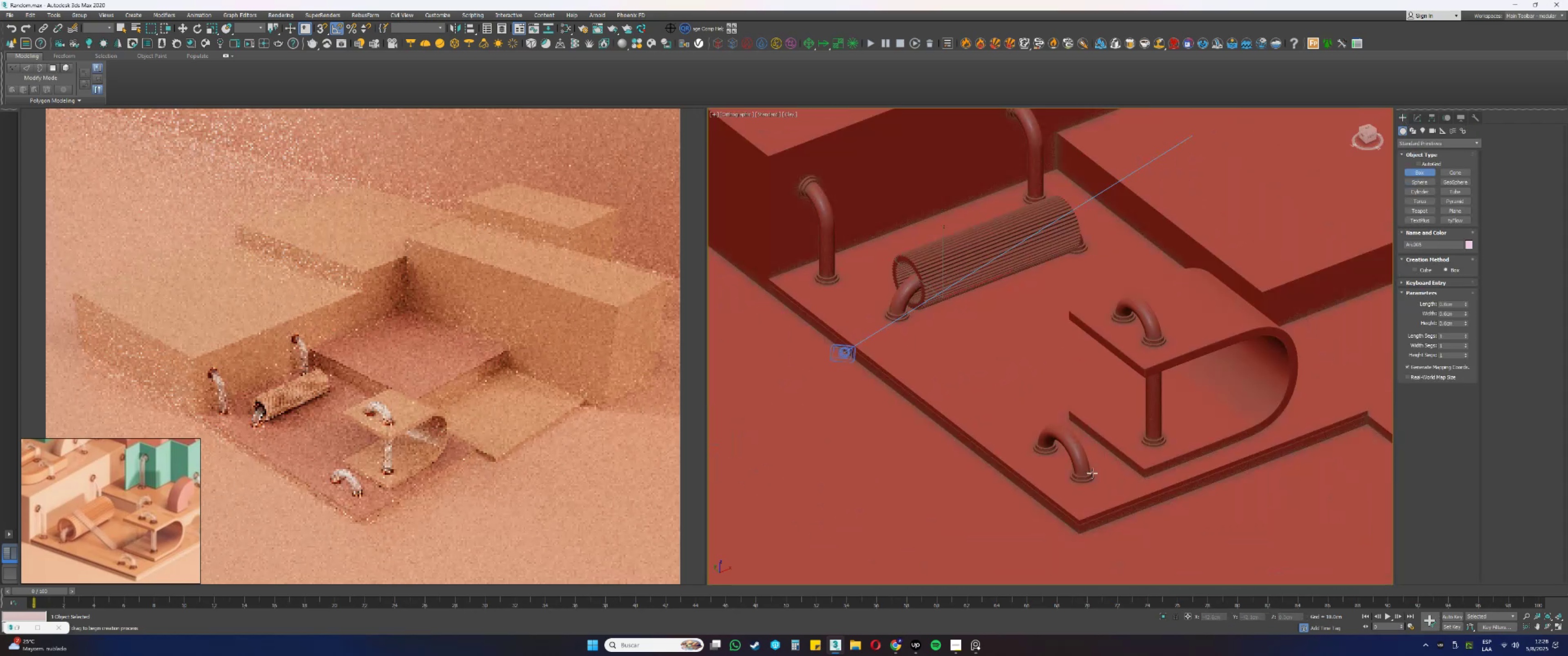 
key(S)
 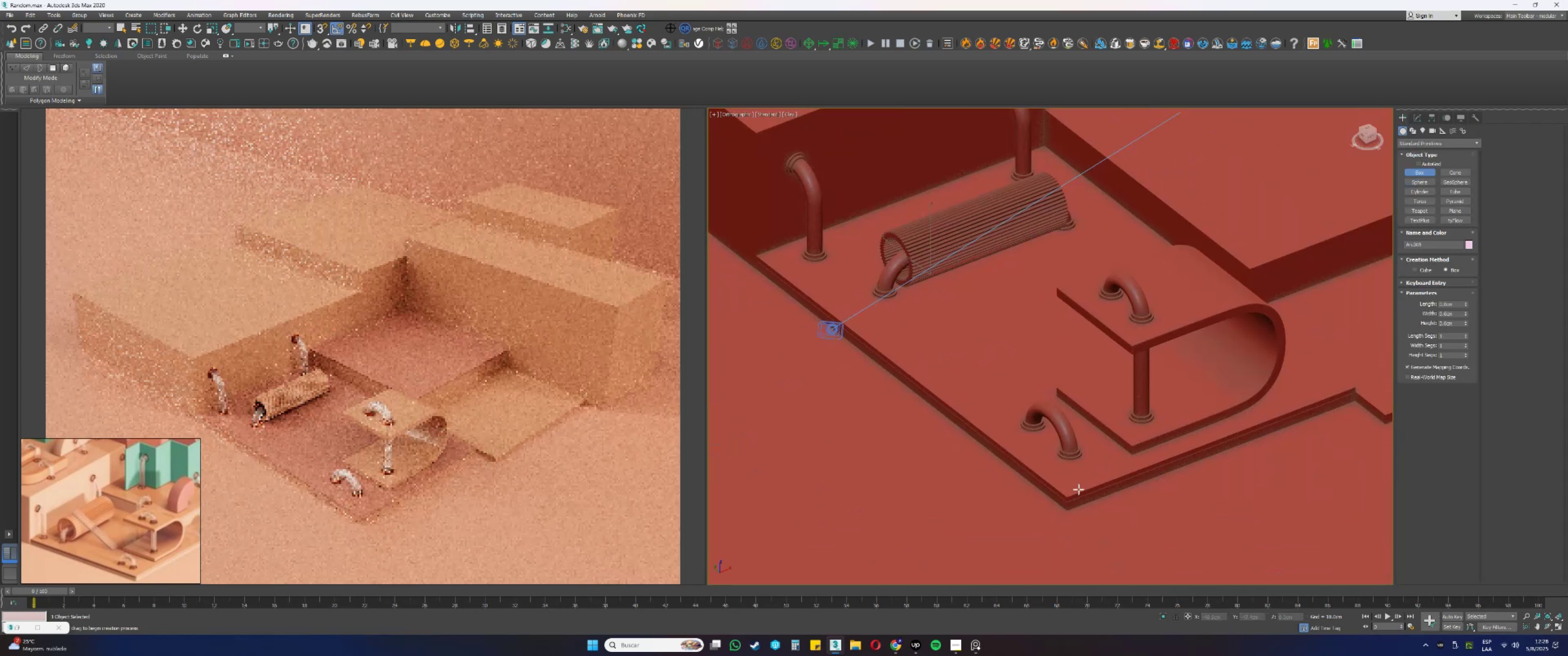 
scroll: coordinate [1078, 494], scroll_direction: up, amount: 1.0
 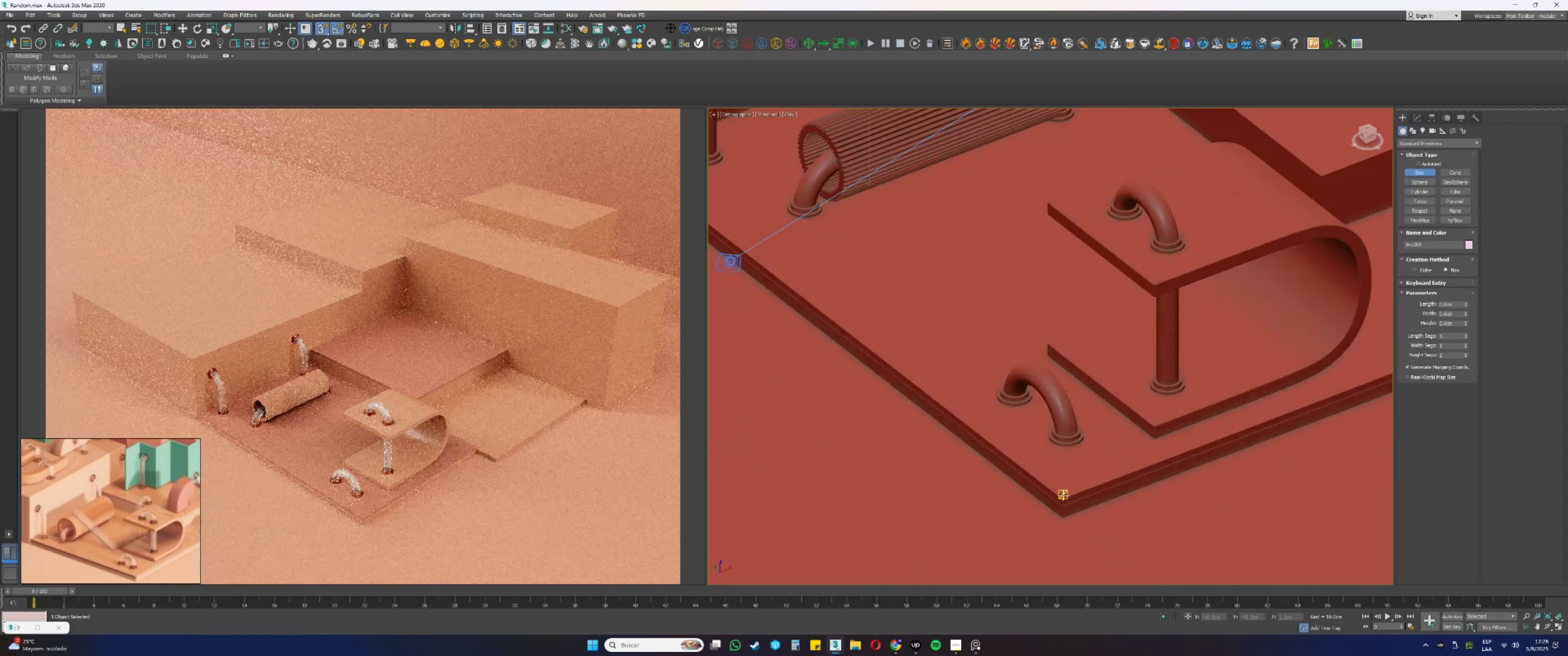 
left_click_drag(start_coordinate=[1063, 495], to_coordinate=[1079, 477])
 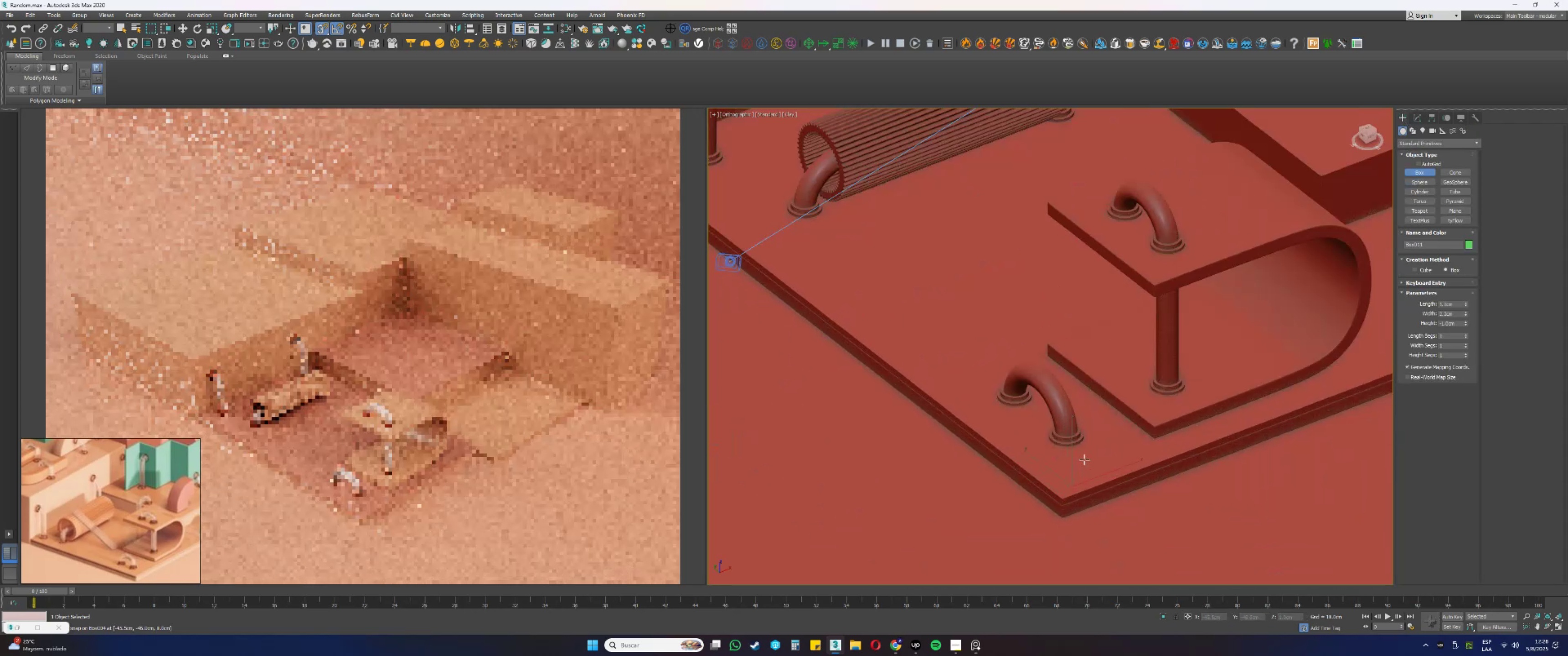 
right_click([1085, 458])
 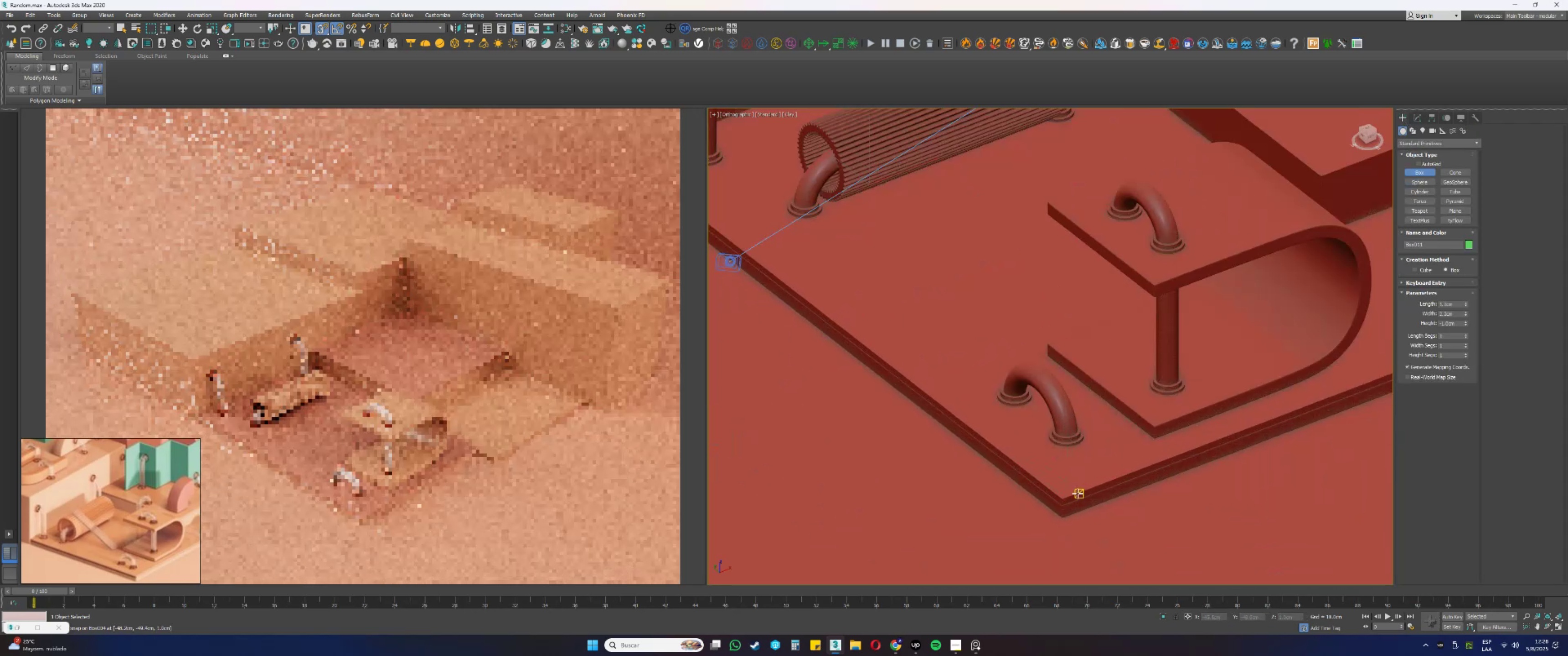 
scroll: coordinate [1070, 494], scroll_direction: up, amount: 1.0
 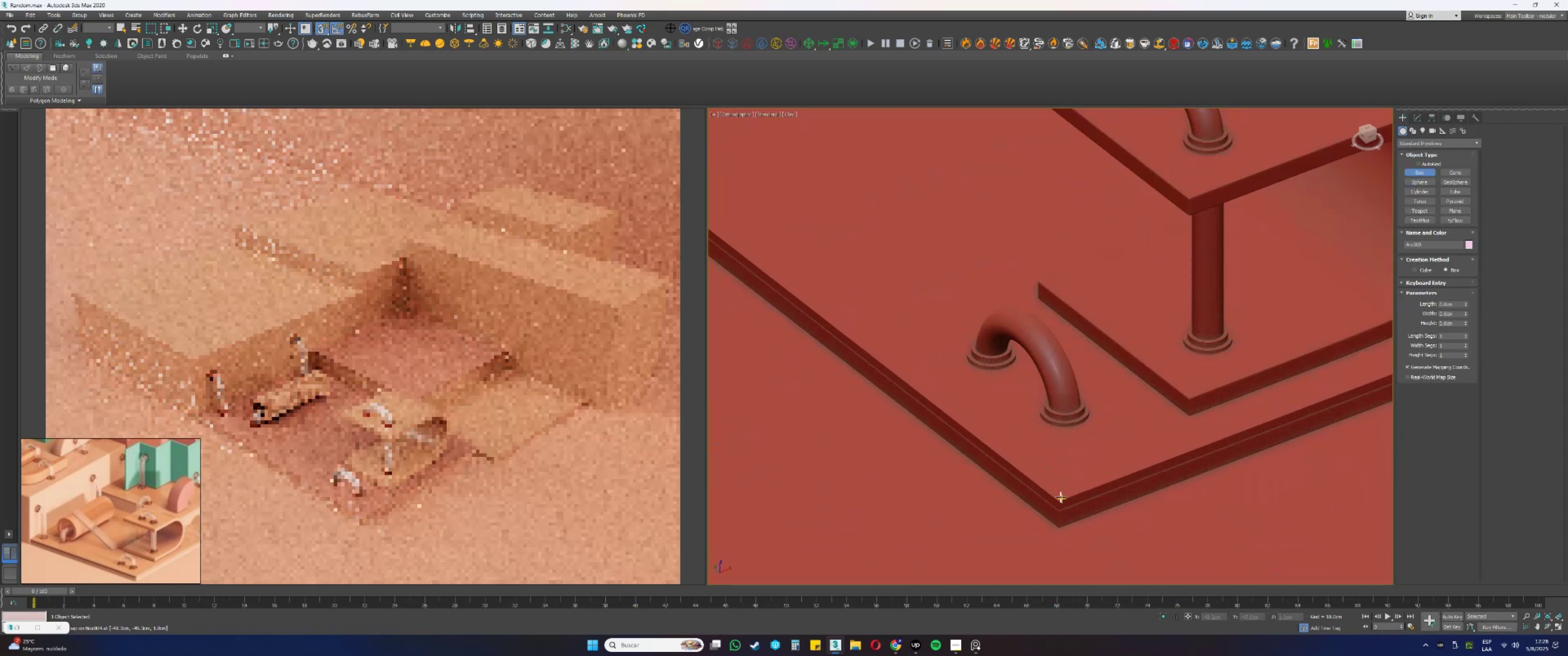 
key(F4)
 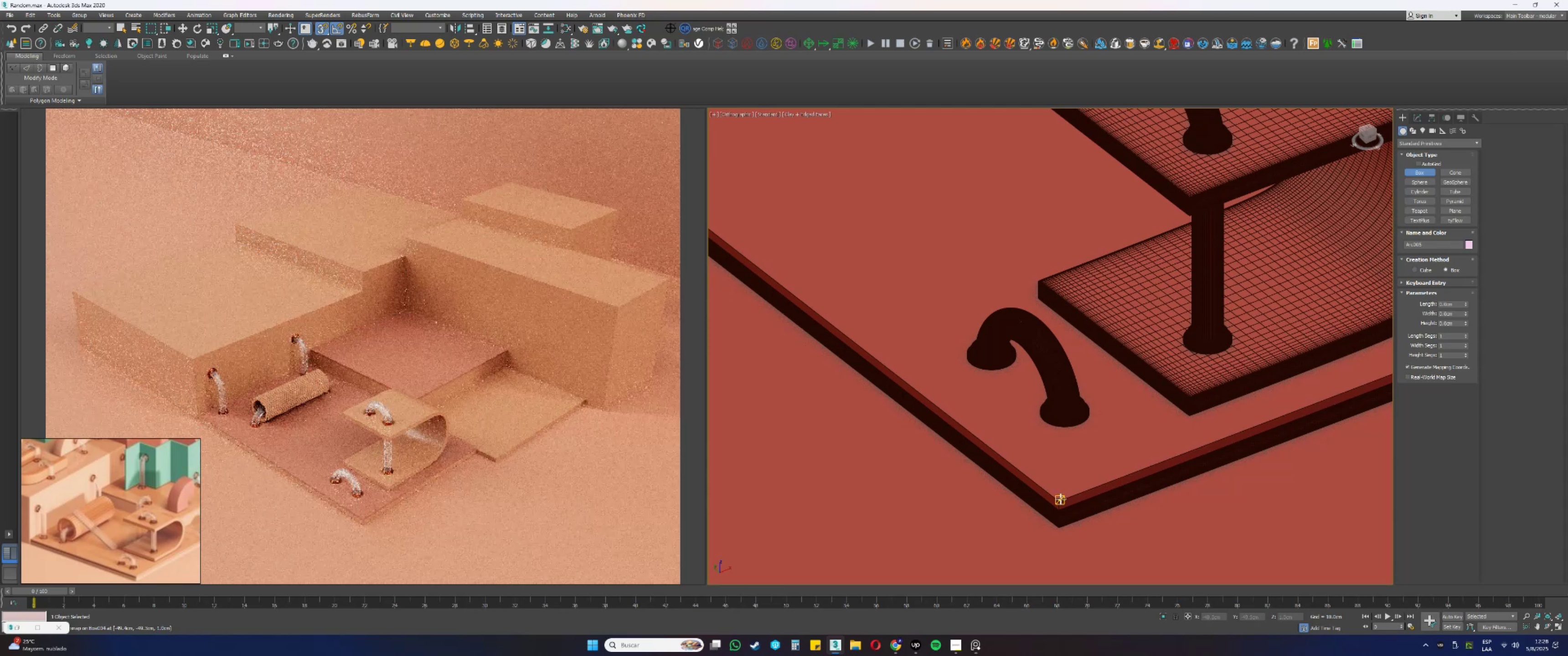 
left_click_drag(start_coordinate=[1059, 498], to_coordinate=[1083, 475])
 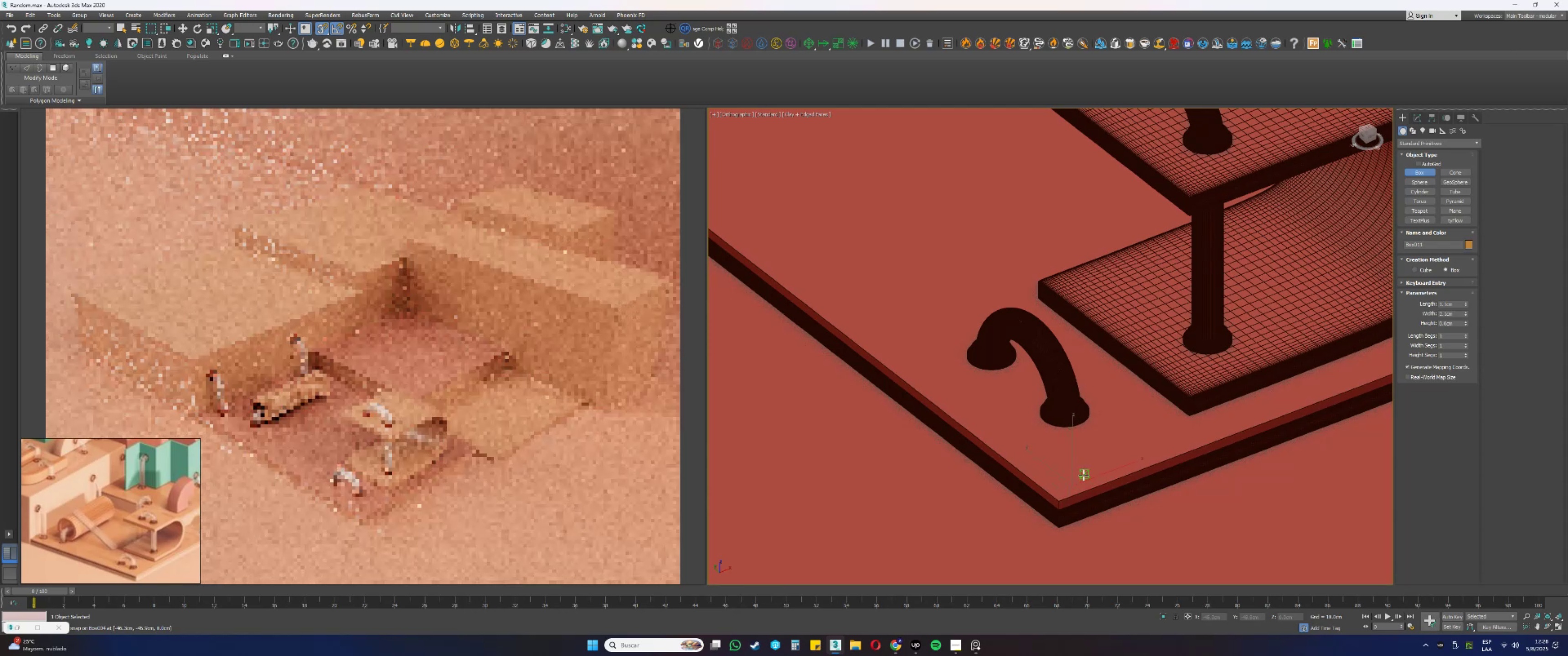 
right_click([1088, 472])
 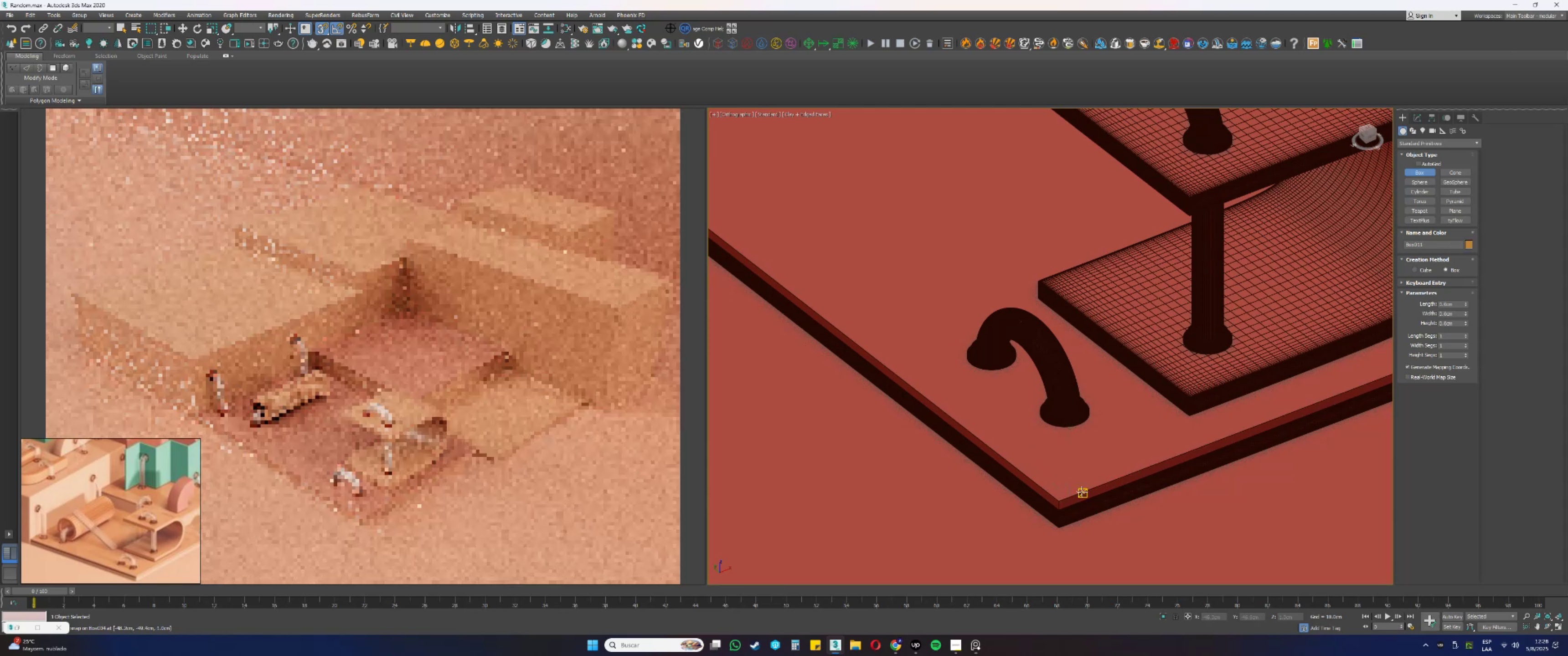 
key(Control+ControlLeft)
 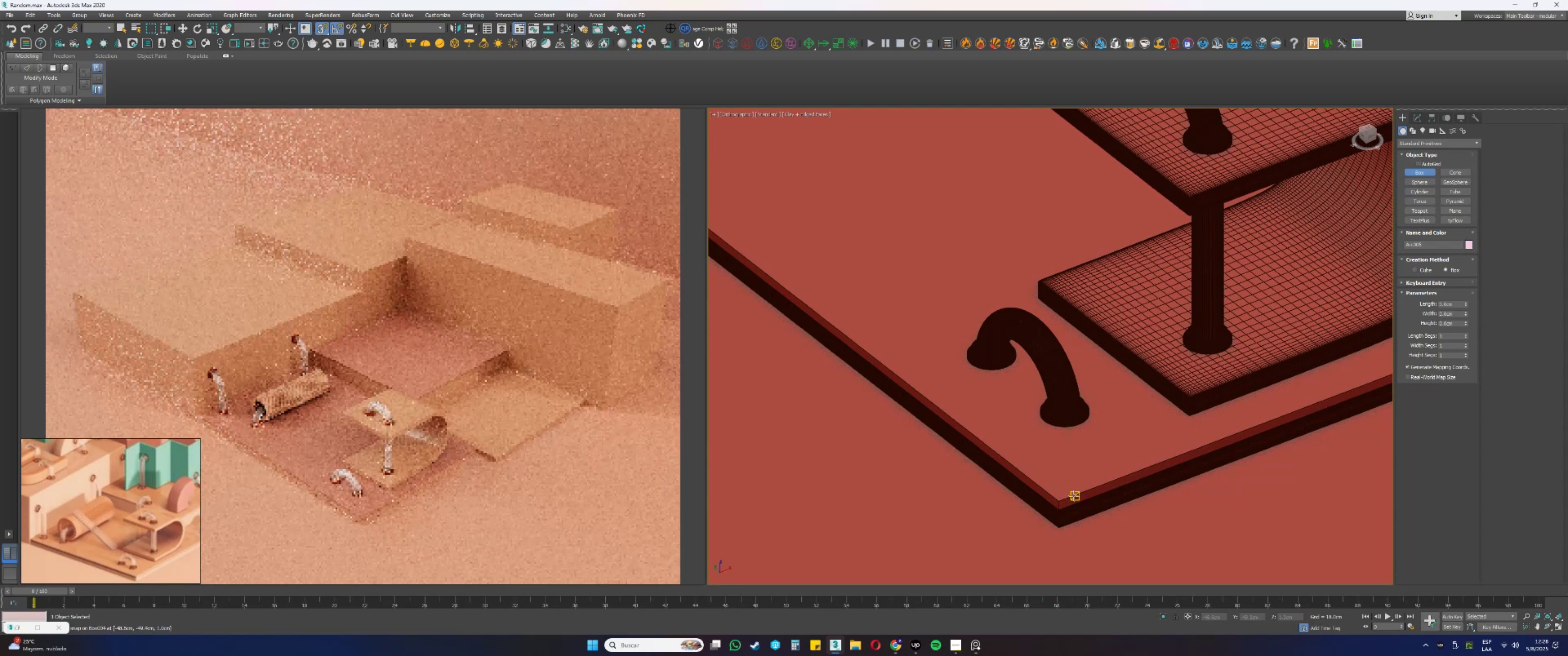 
hold_key(key=AltLeft, duration=0.57)
 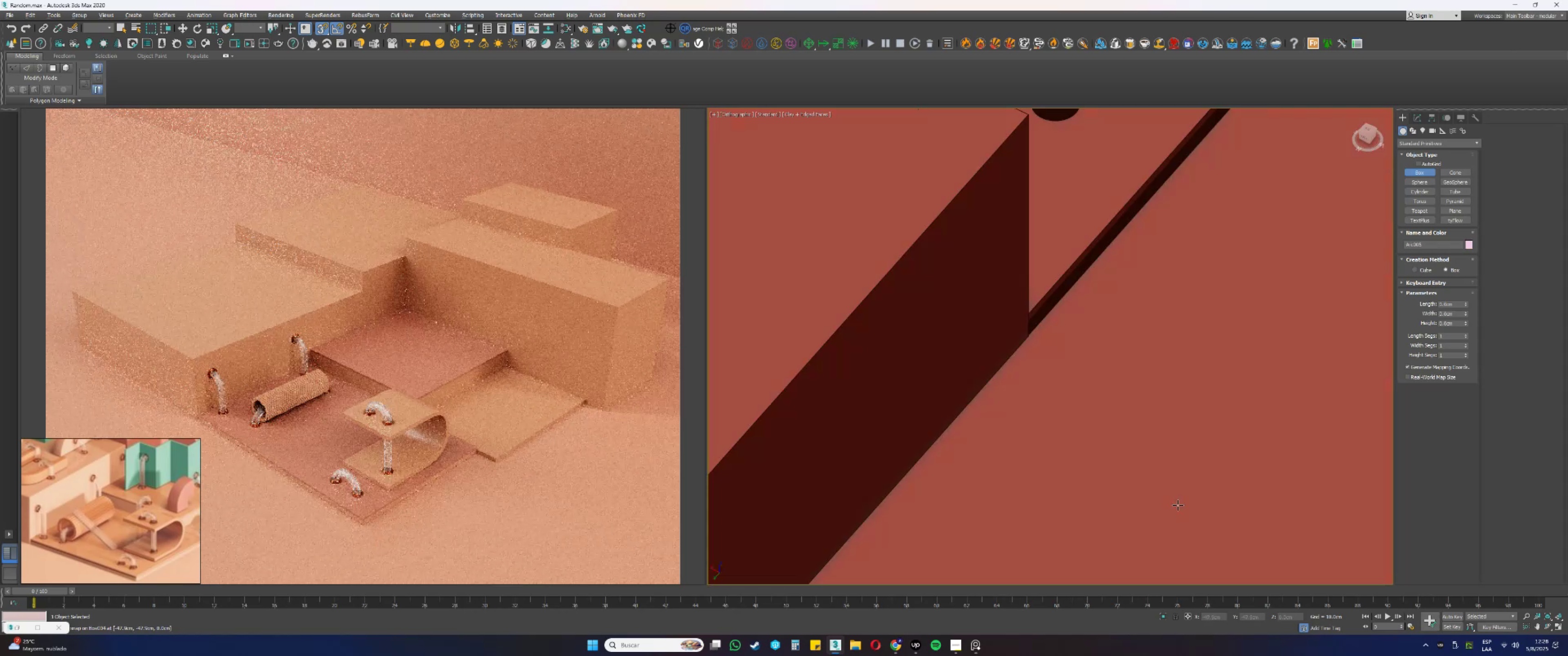 
scroll: coordinate [1181, 347], scroll_direction: down, amount: 2.0
 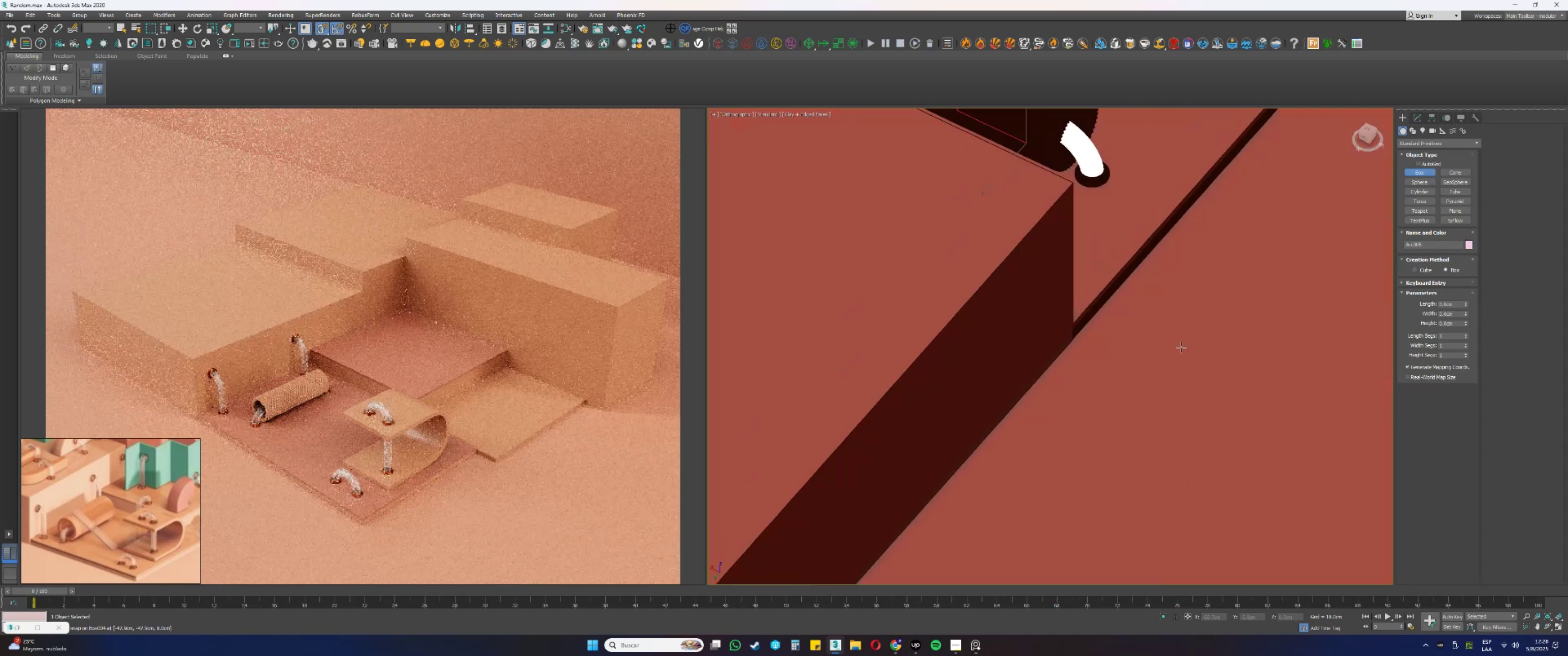 
key(Alt+AltLeft)
 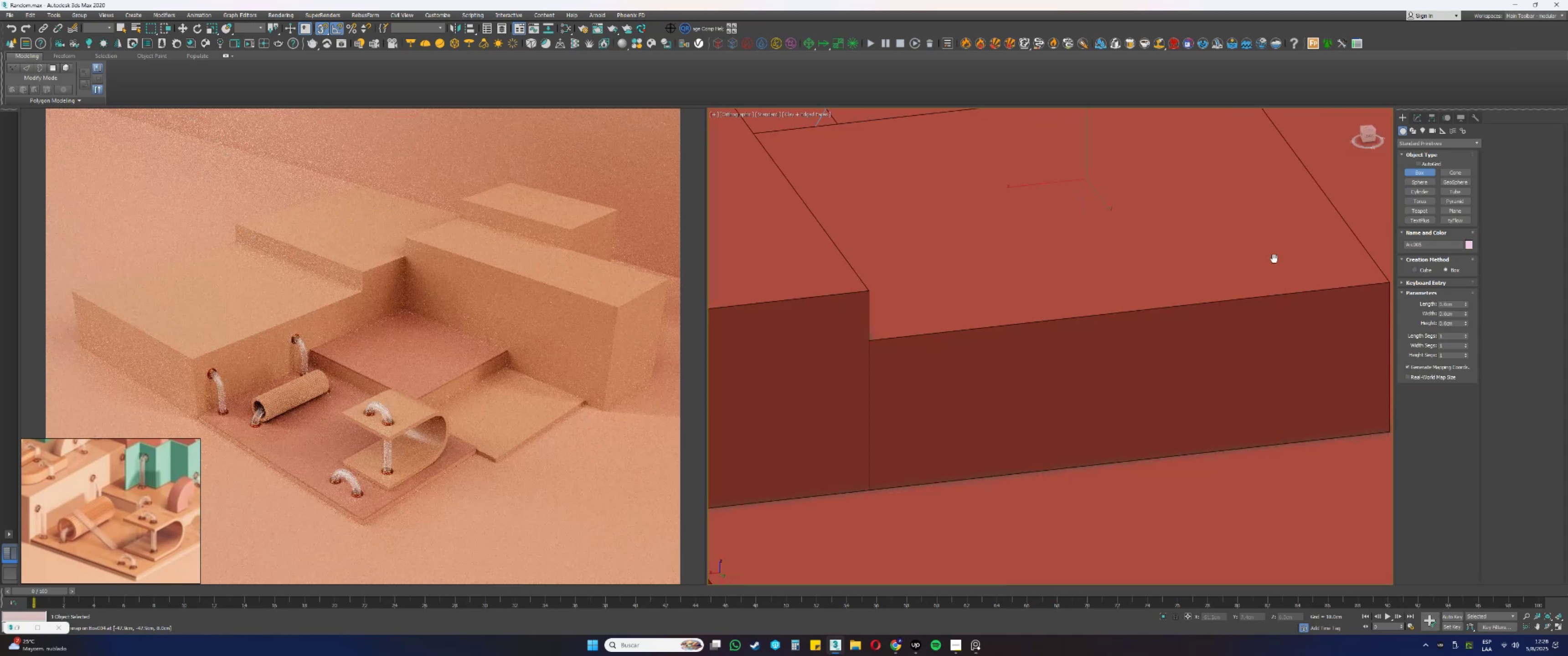 
key(Alt+AltLeft)
 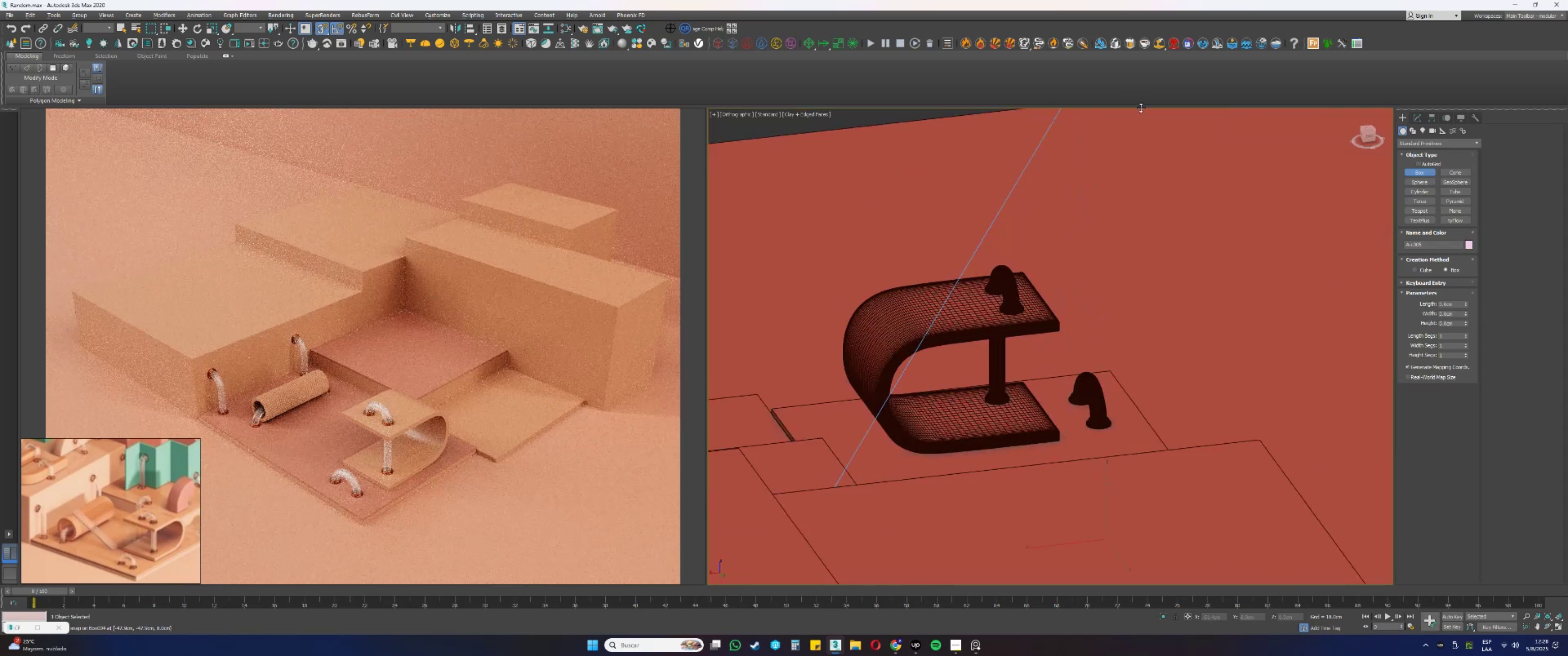 
scroll: coordinate [1146, 331], scroll_direction: up, amount: 2.0
 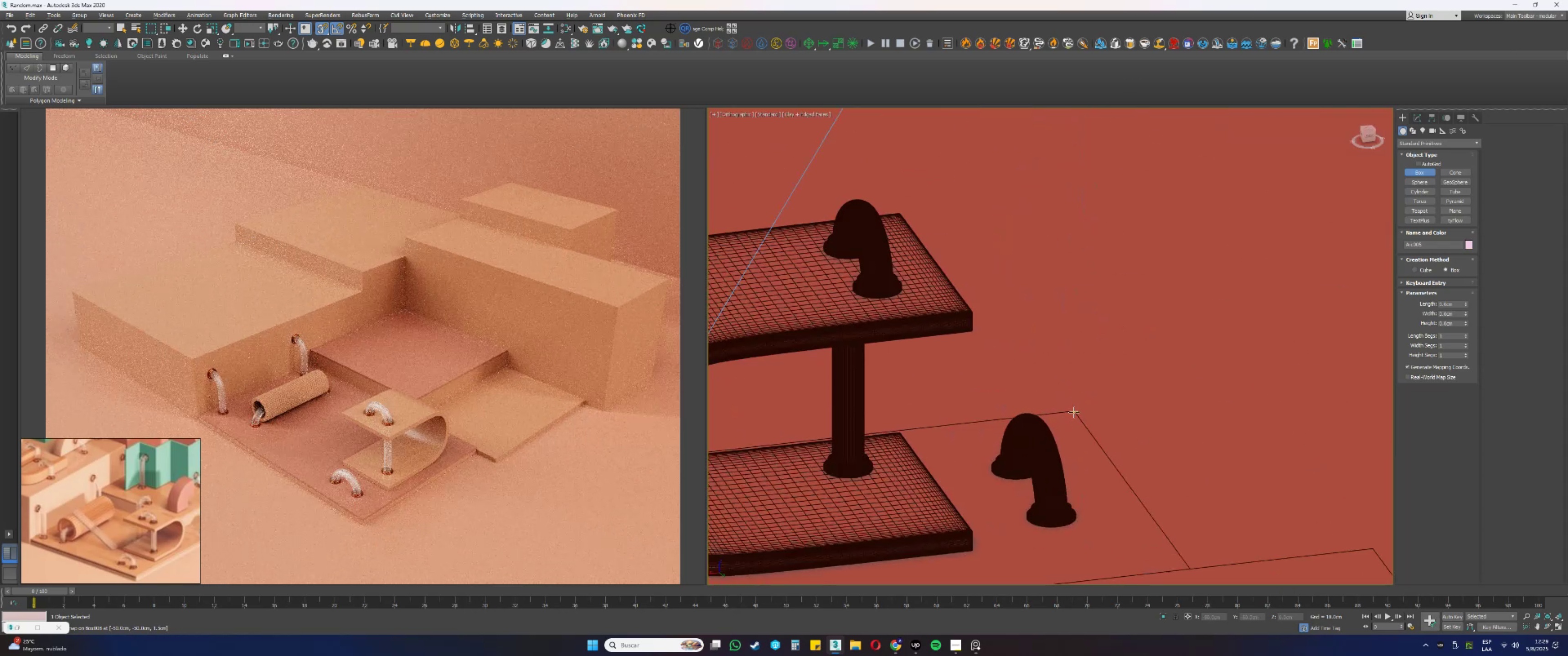 
left_click_drag(start_coordinate=[1075, 411], to_coordinate=[1050, 449])
 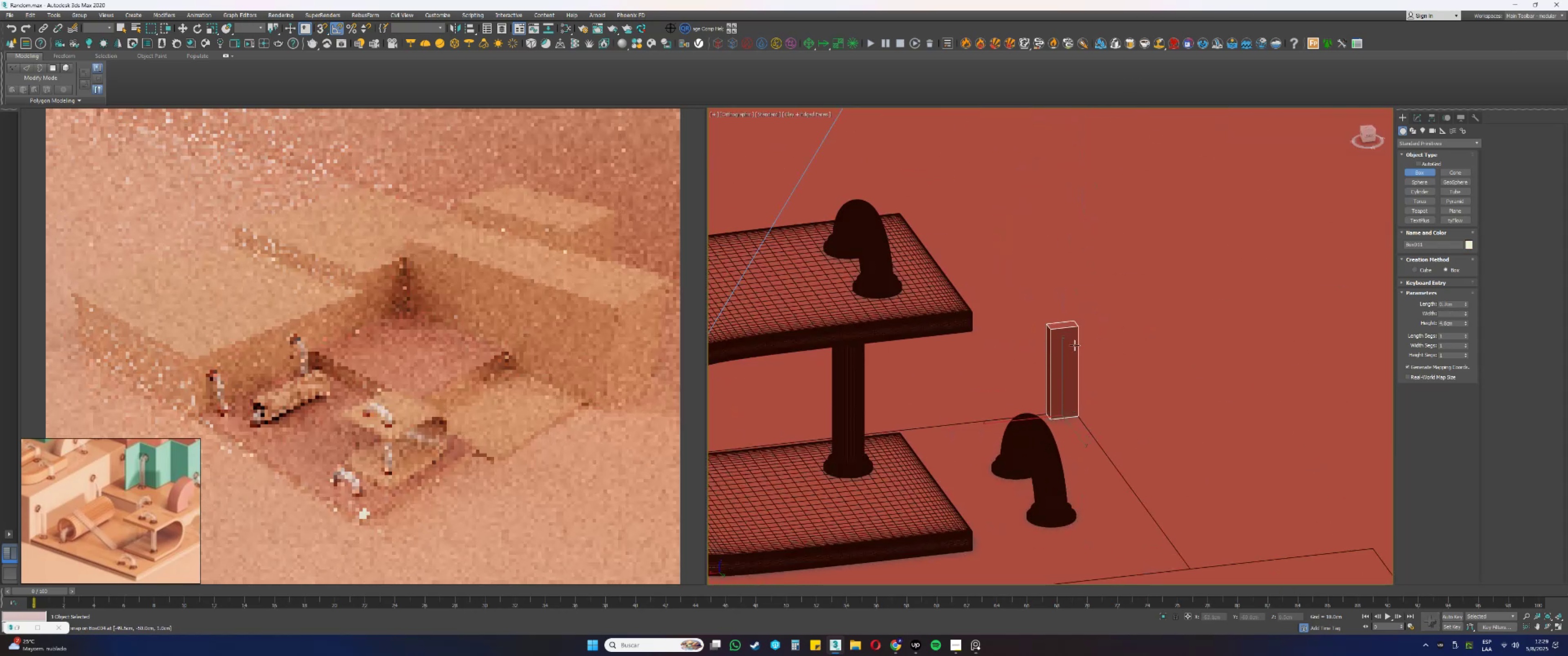 
key(S)
 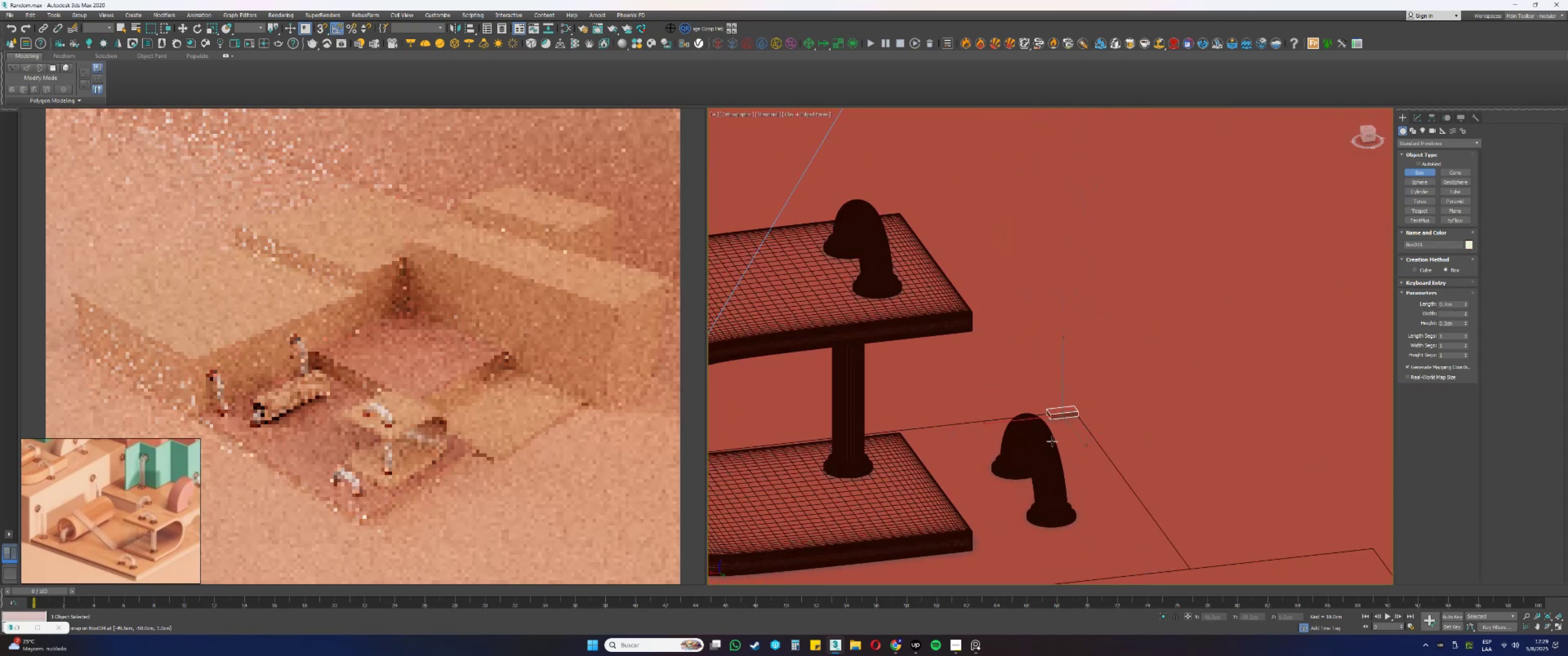 
right_click([1074, 344])
 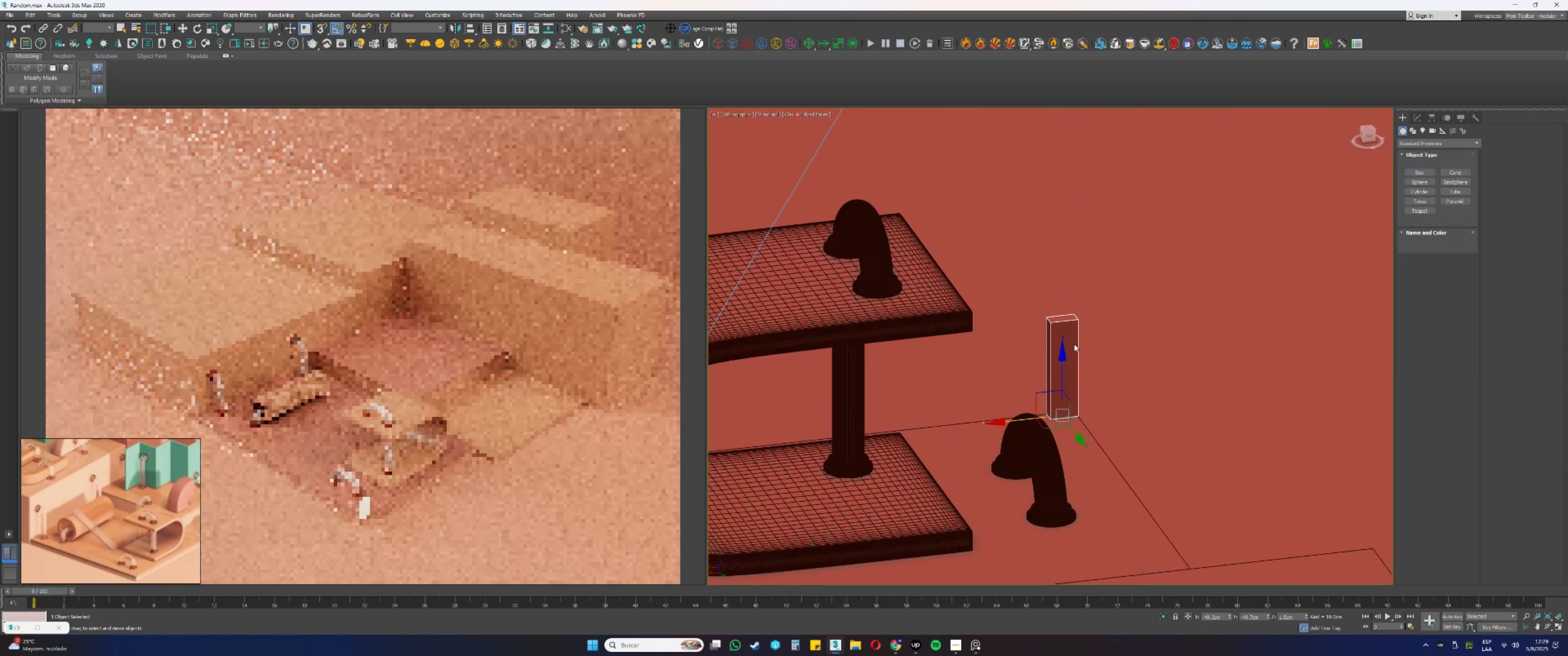 
scroll: coordinate [1063, 346], scroll_direction: up, amount: 1.0
 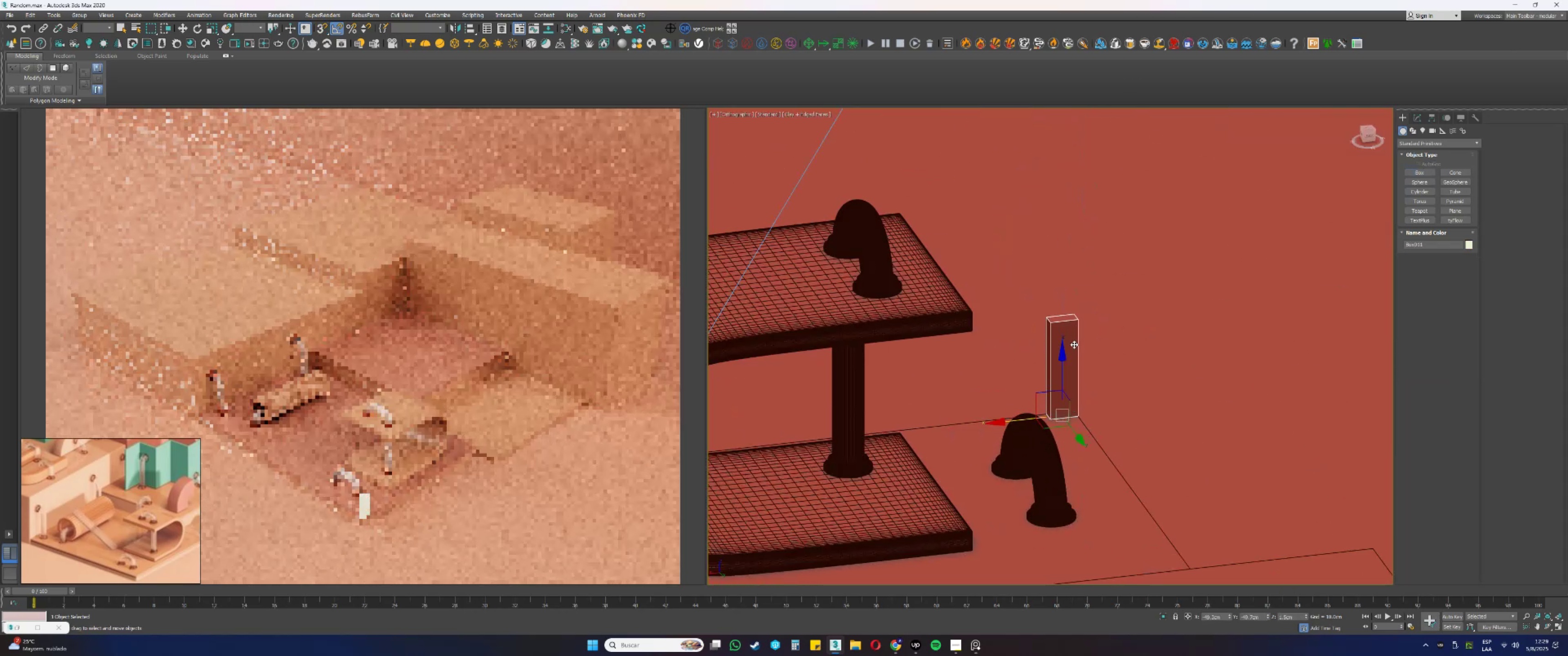 
hold_key(key=AltLeft, duration=0.8)
 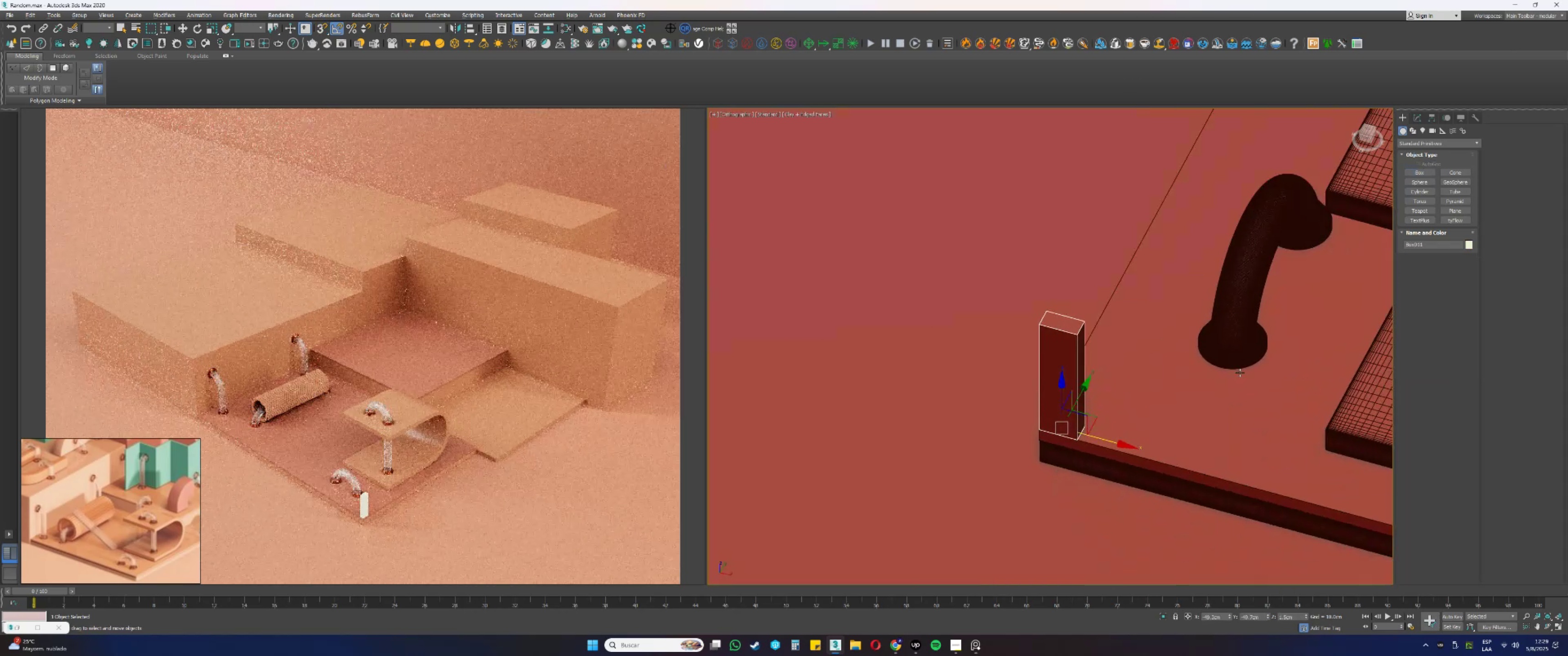 
scroll: coordinate [1111, 408], scroll_direction: down, amount: 3.0
 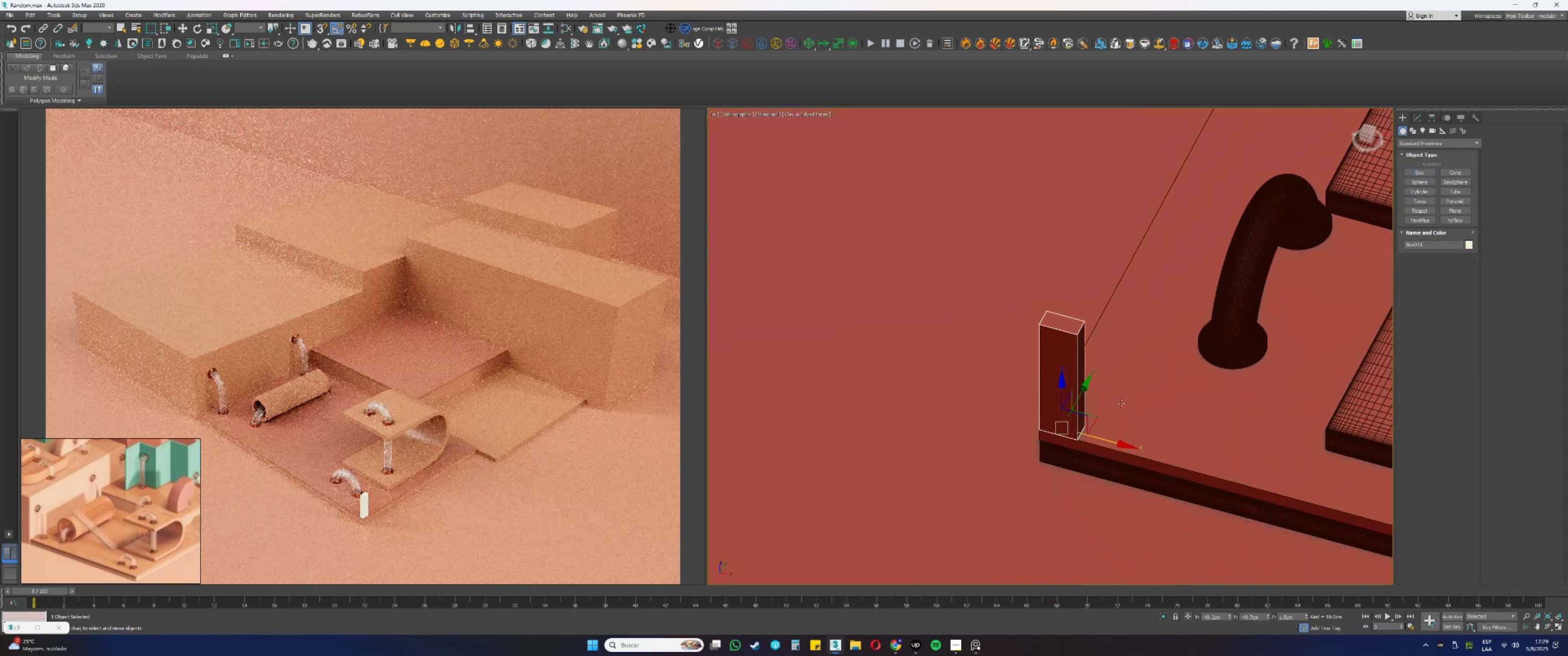 
key(Alt+AltLeft)
 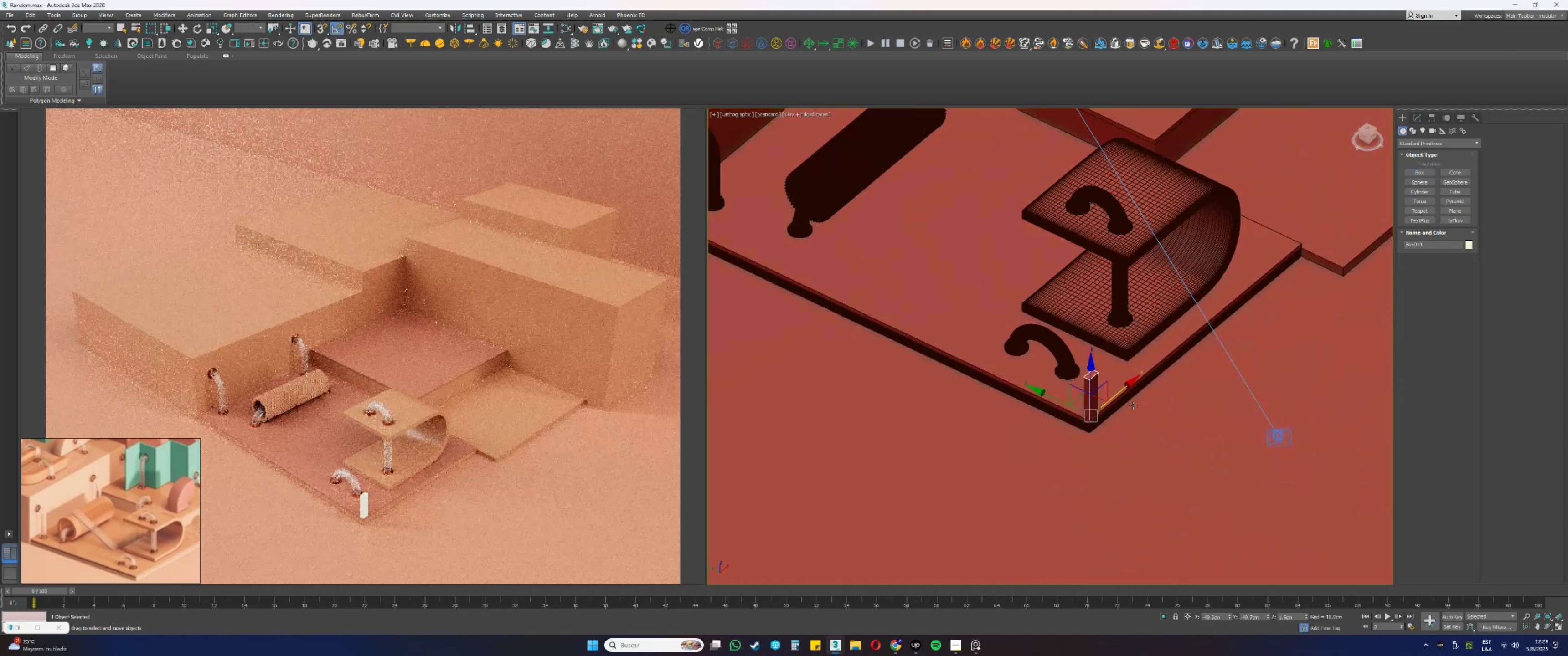 
key(Alt+AltLeft)
 